 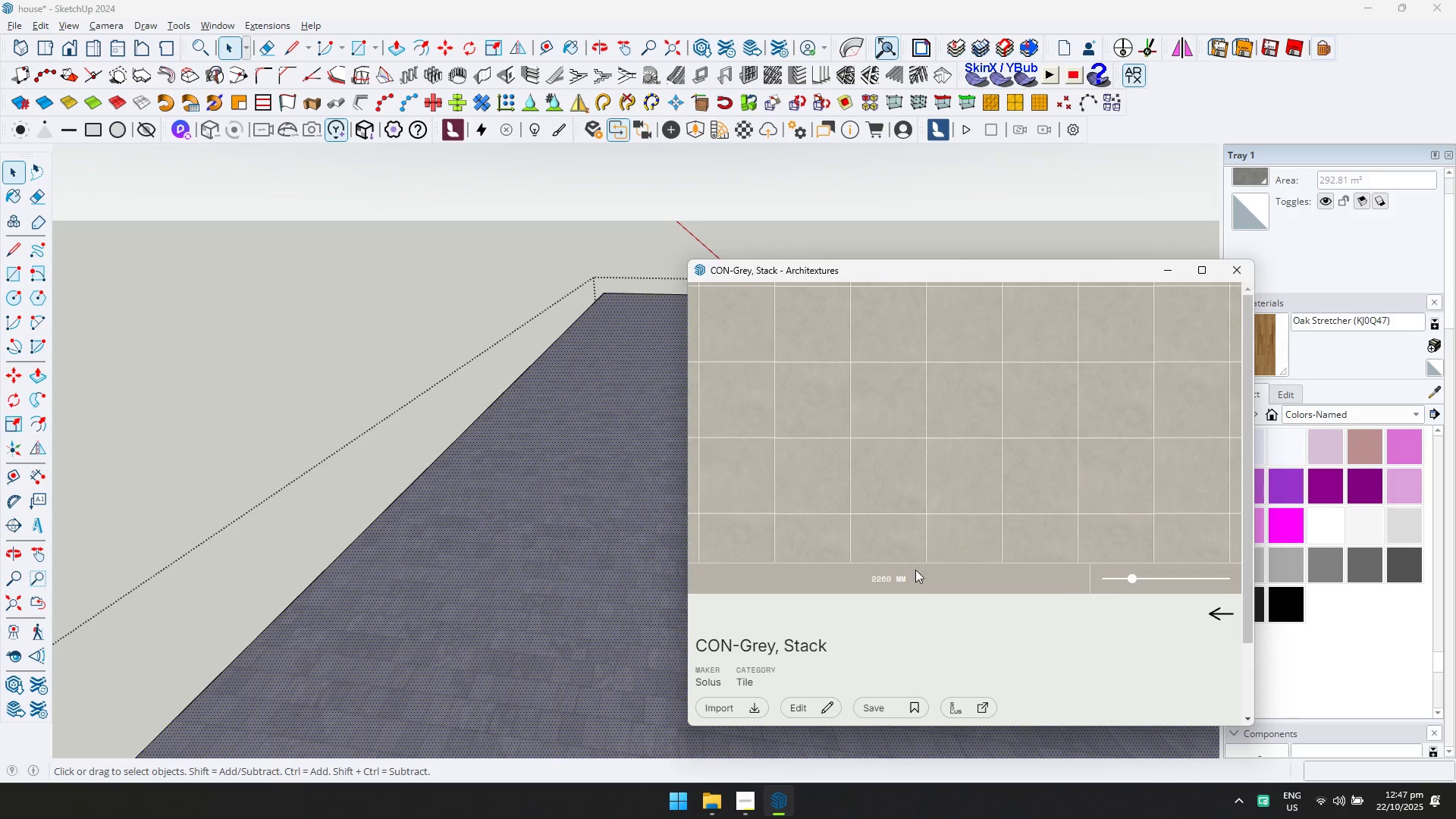 
left_click([751, 703])
 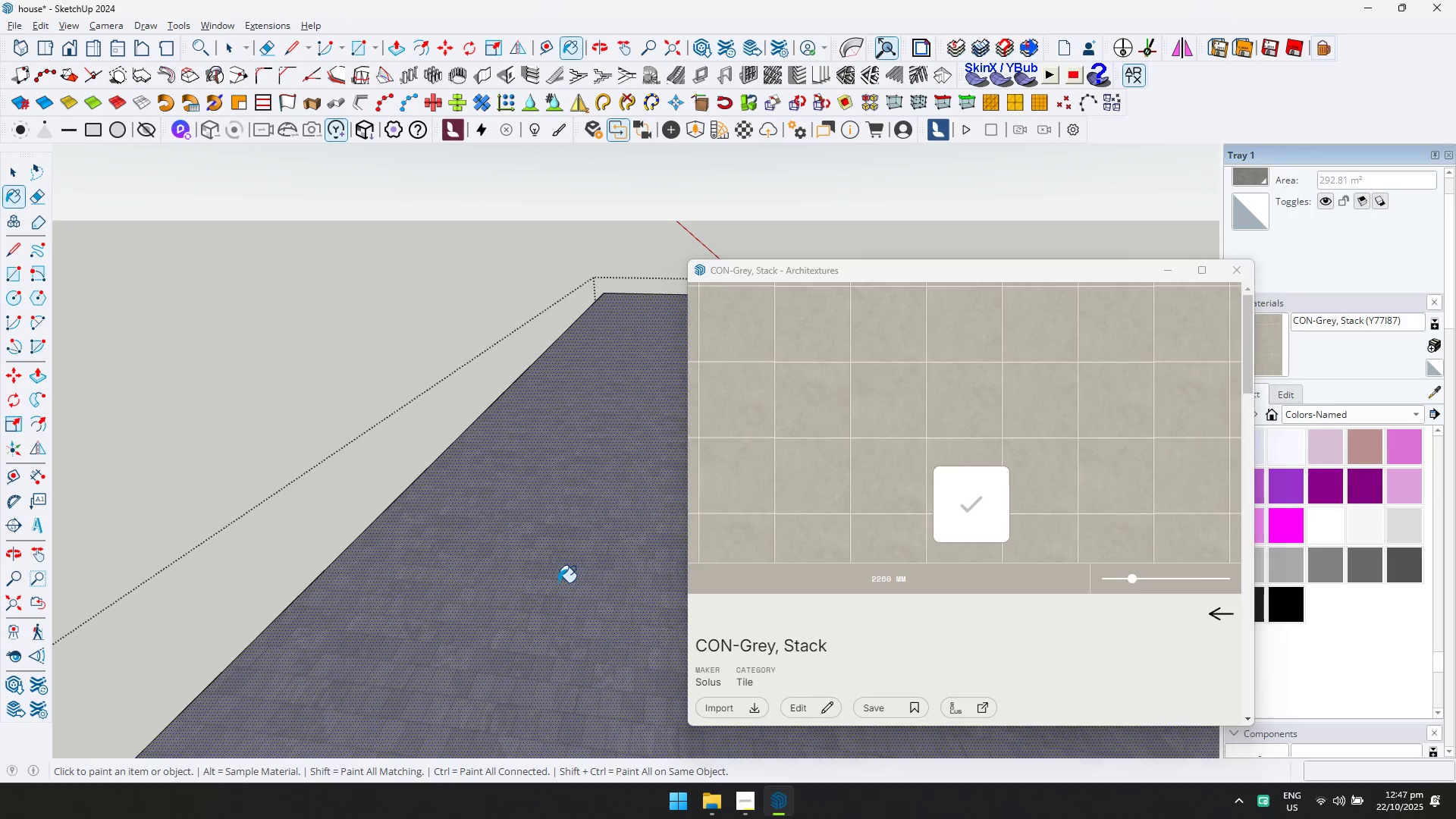 
double_click([557, 582])
 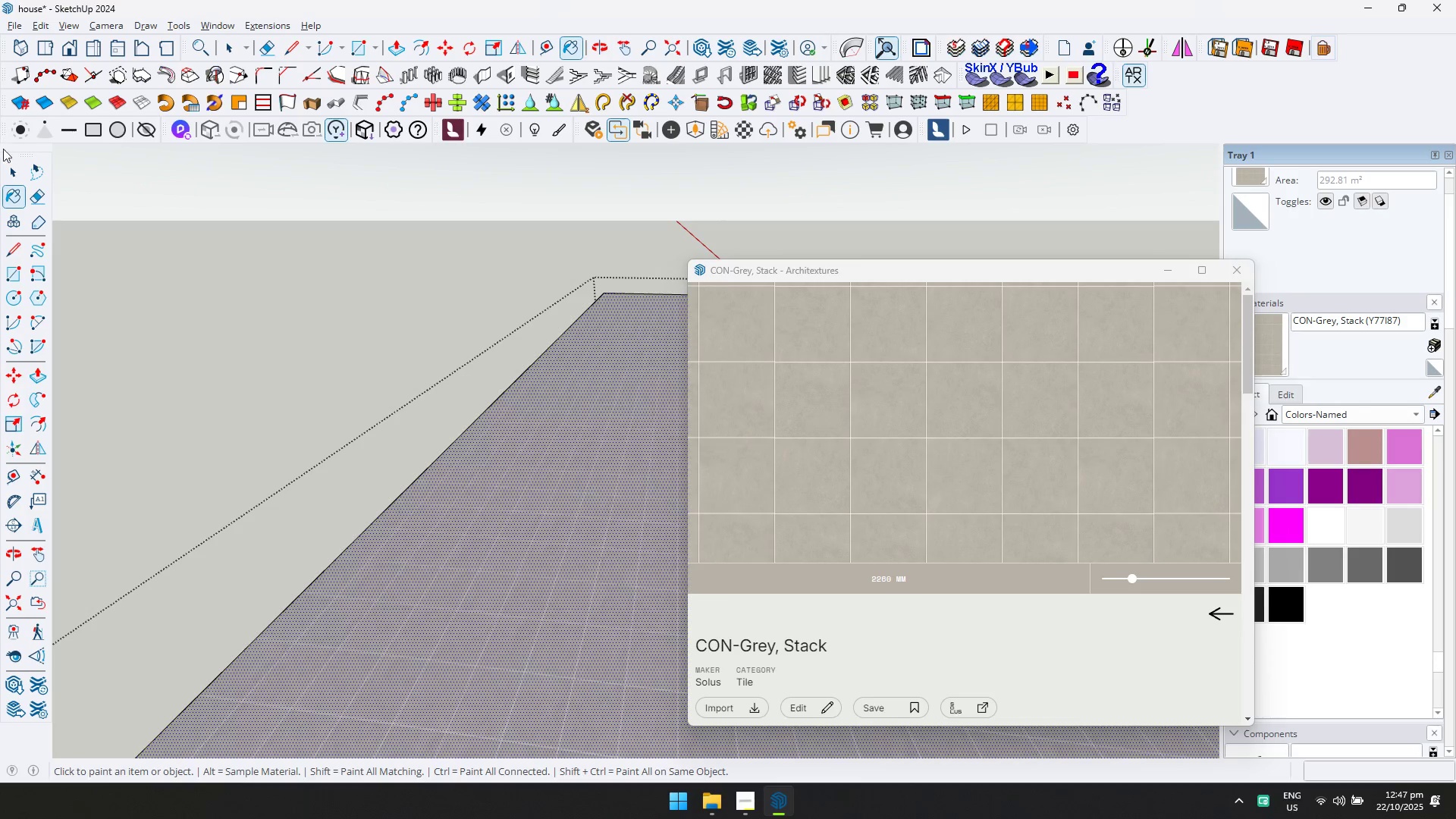 
key(Escape)
 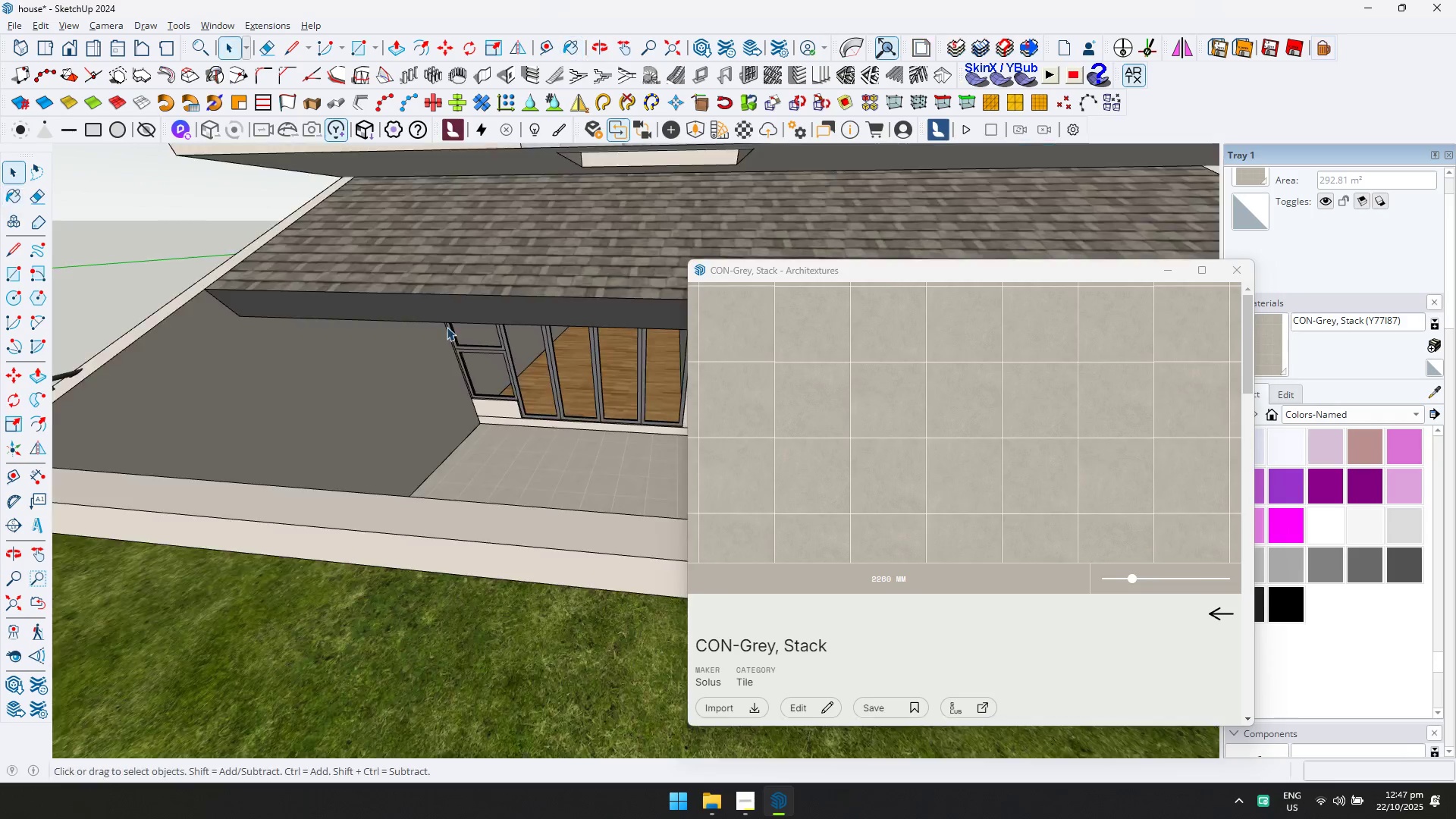 
scroll: coordinate [545, 362], scroll_direction: down, amount: 8.0
 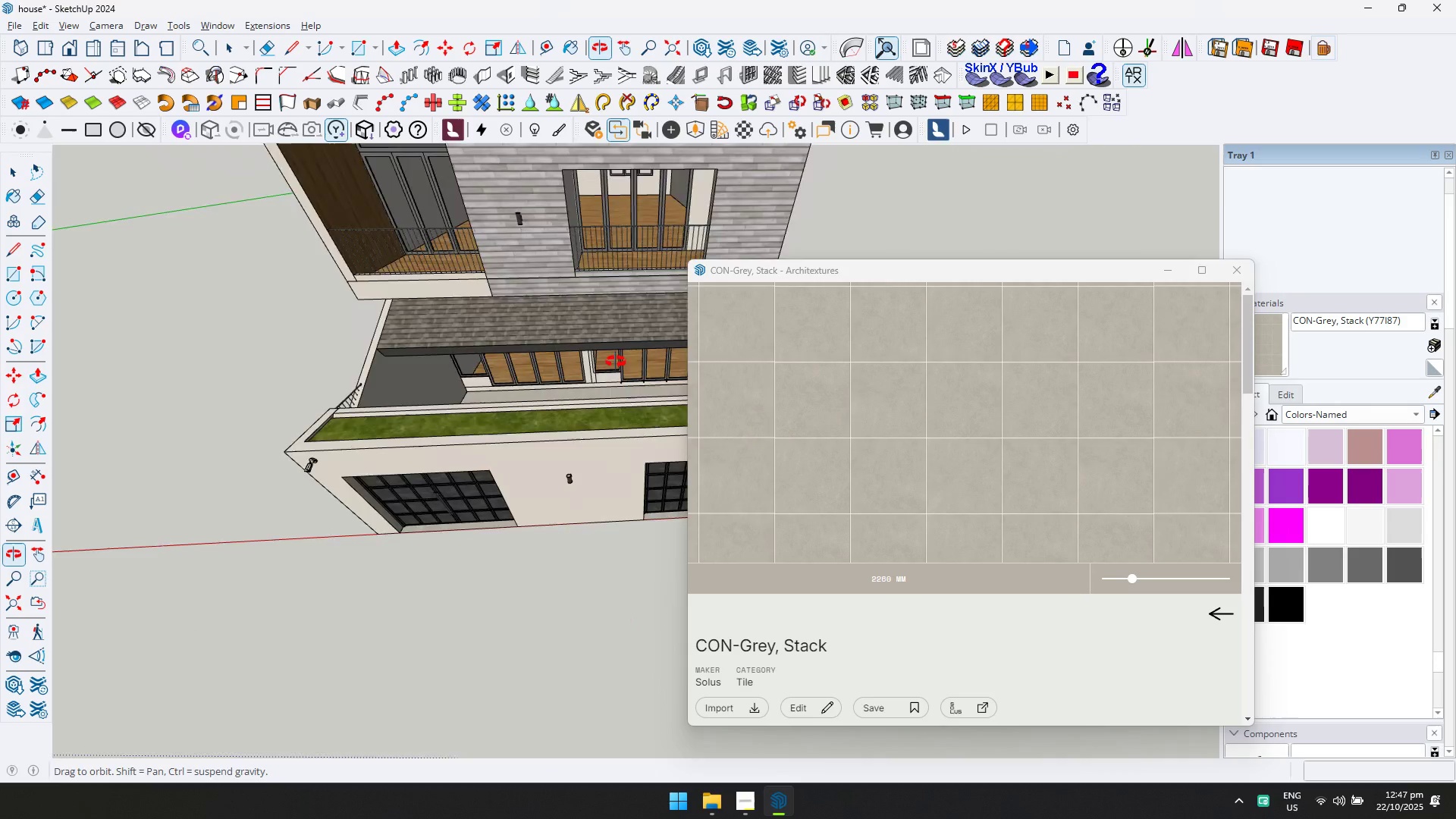 
key(Escape)
 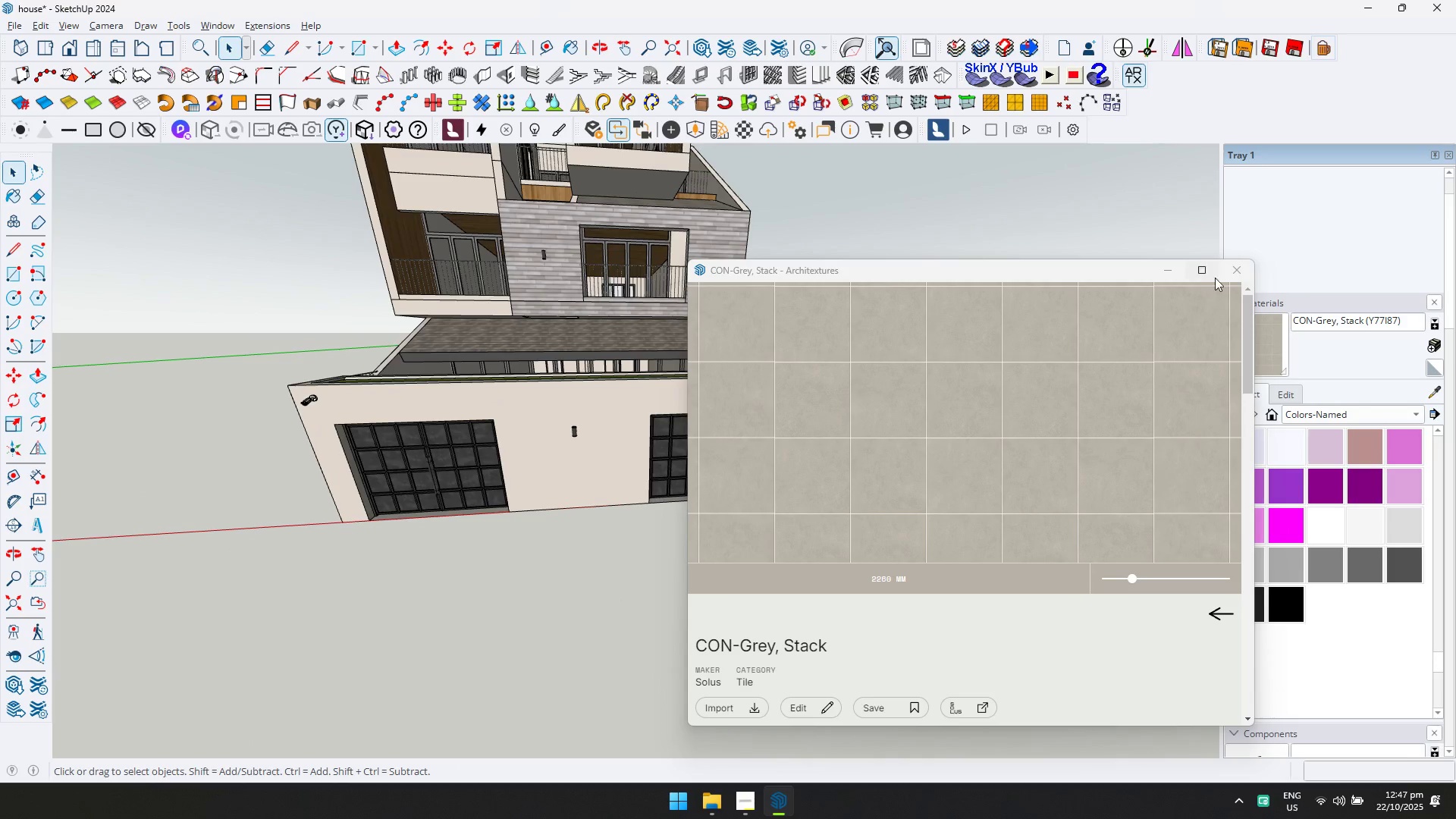 
left_click([1225, 273])
 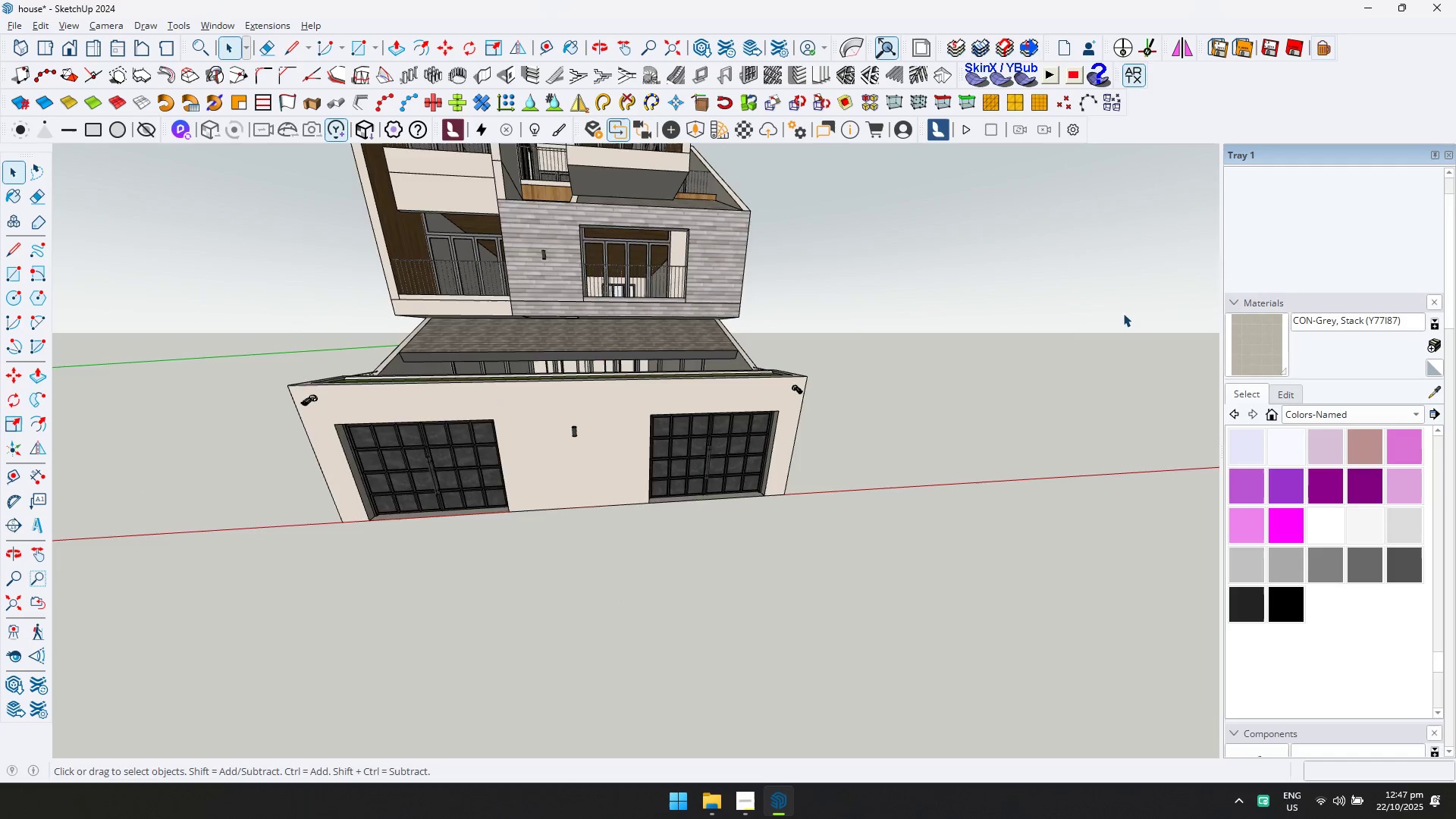 
scroll: coordinate [626, 293], scroll_direction: down, amount: 2.0
 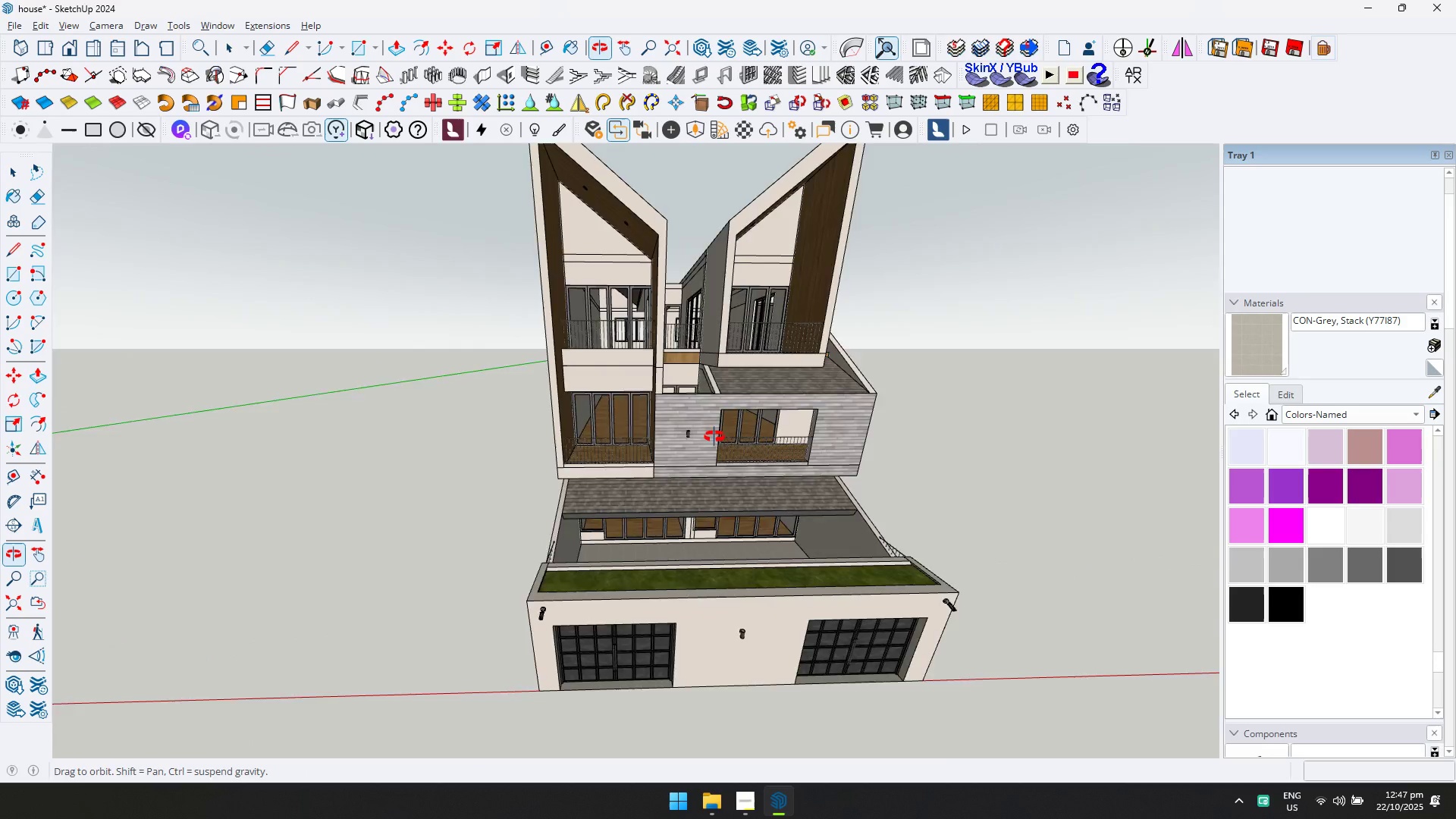 
hold_key(key=ShiftLeft, duration=0.35)
 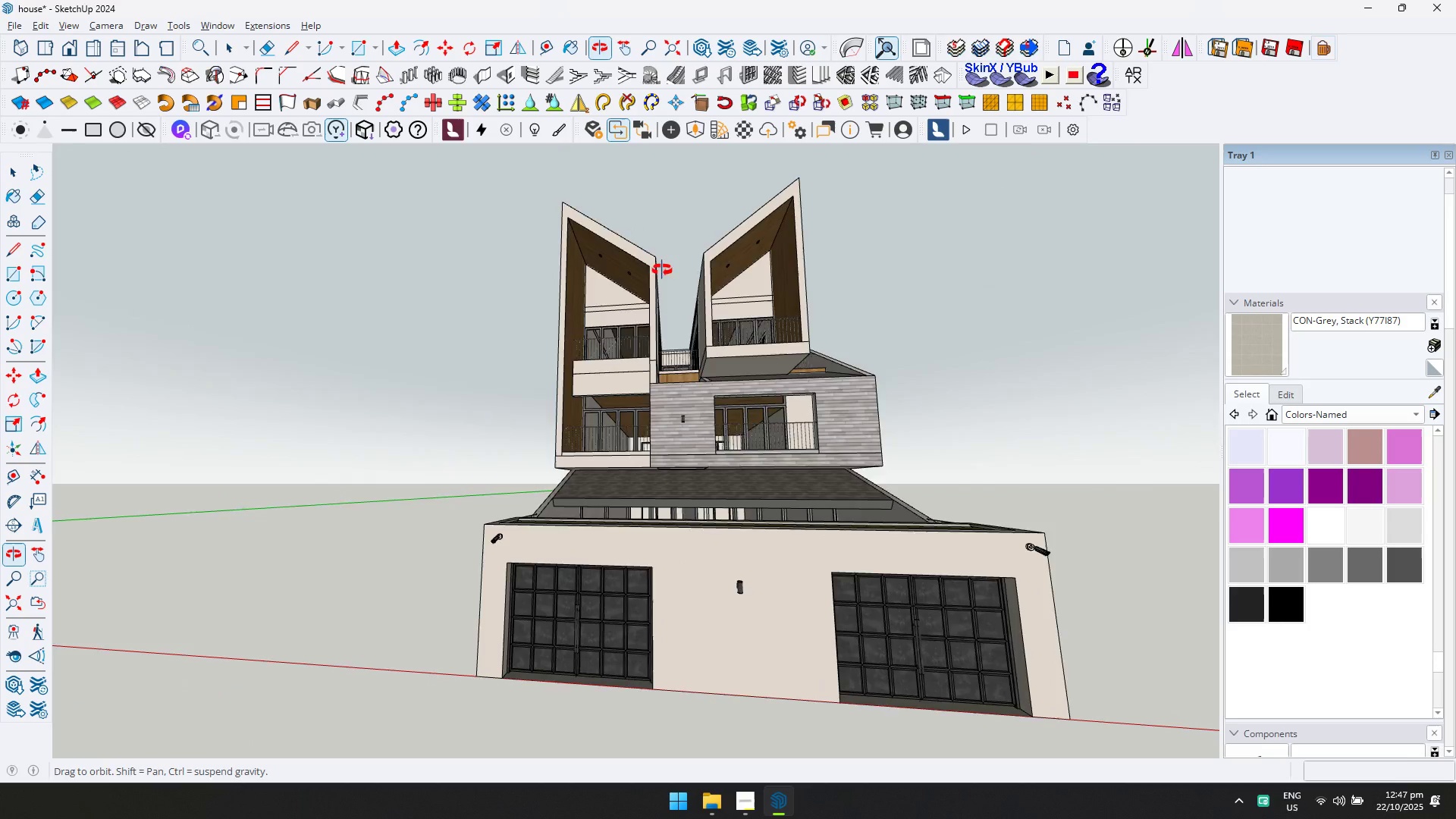 
scroll: coordinate [735, 372], scroll_direction: up, amount: 12.0
 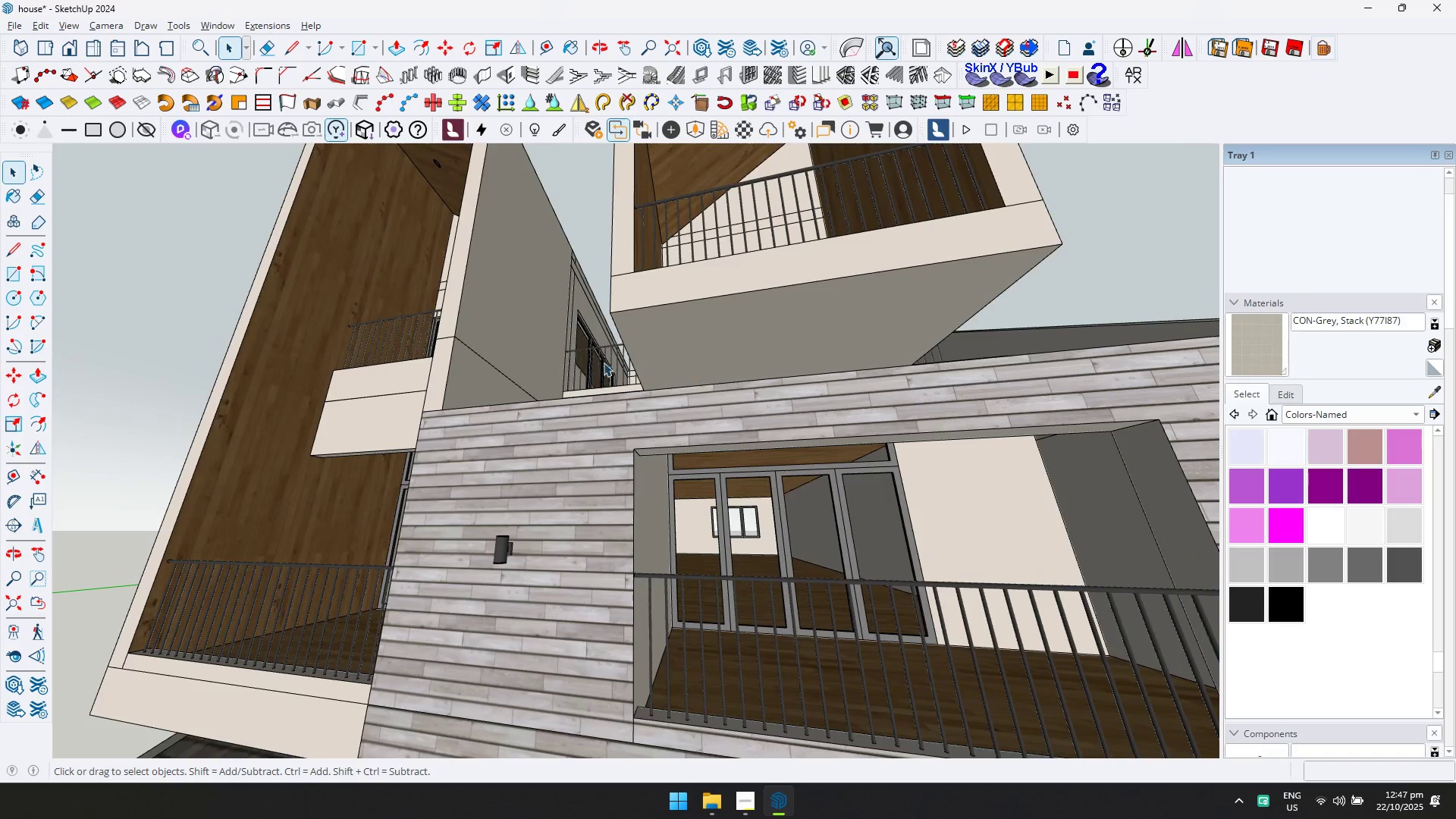 
hold_key(key=ShiftLeft, duration=0.36)
 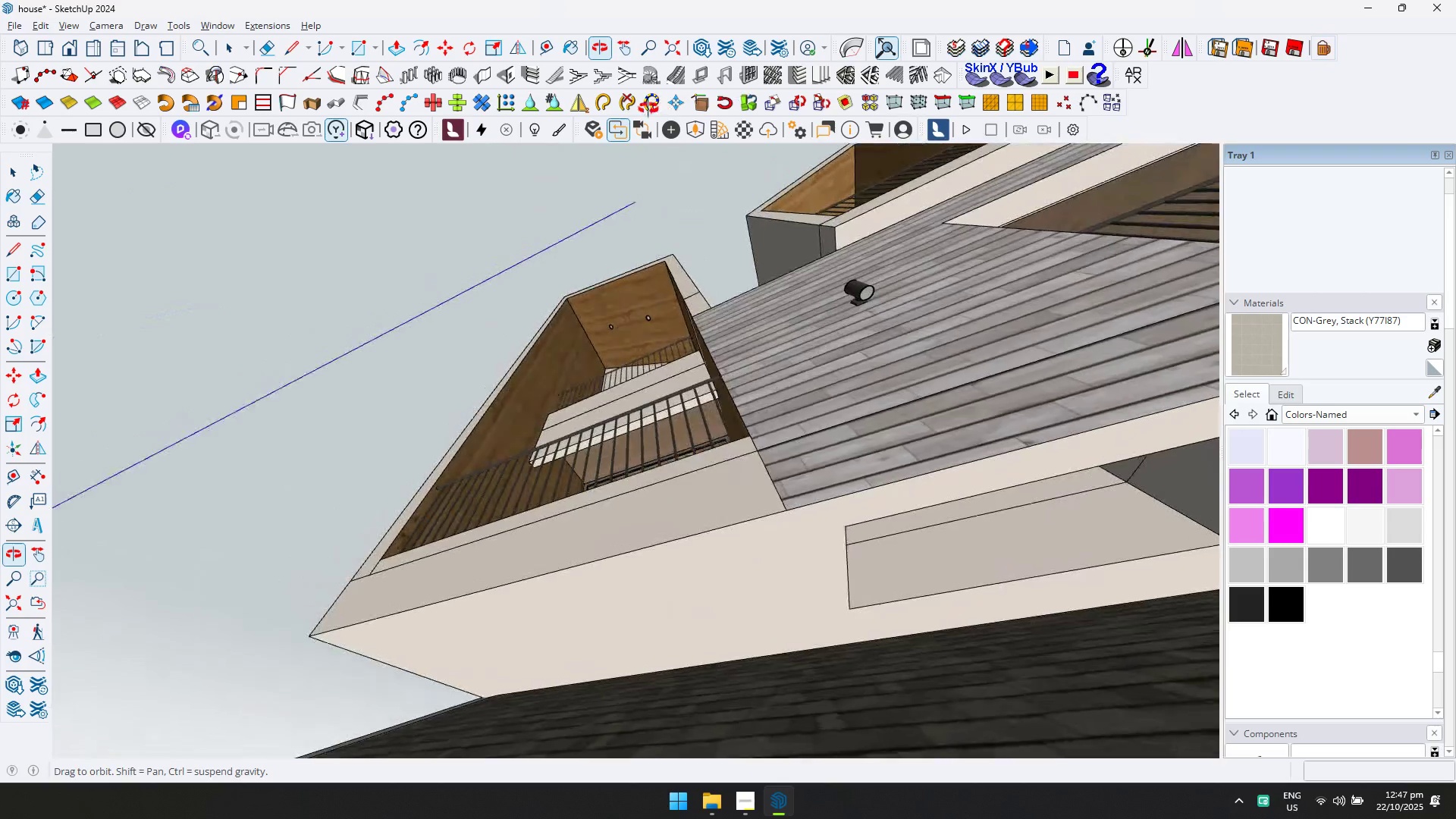 
scroll: coordinate [802, 561], scroll_direction: up, amount: 33.0
 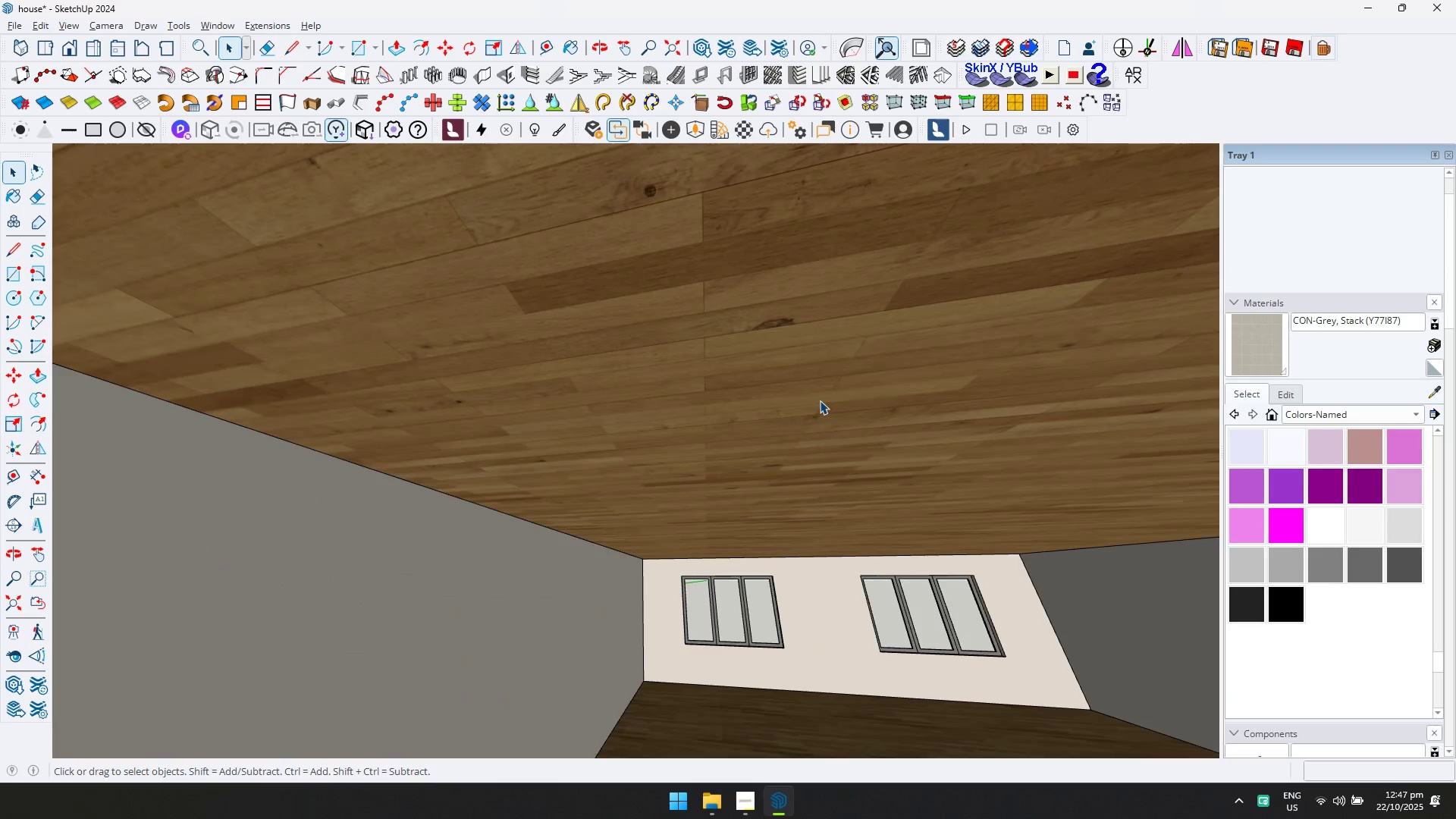 
double_click([820, 400])
 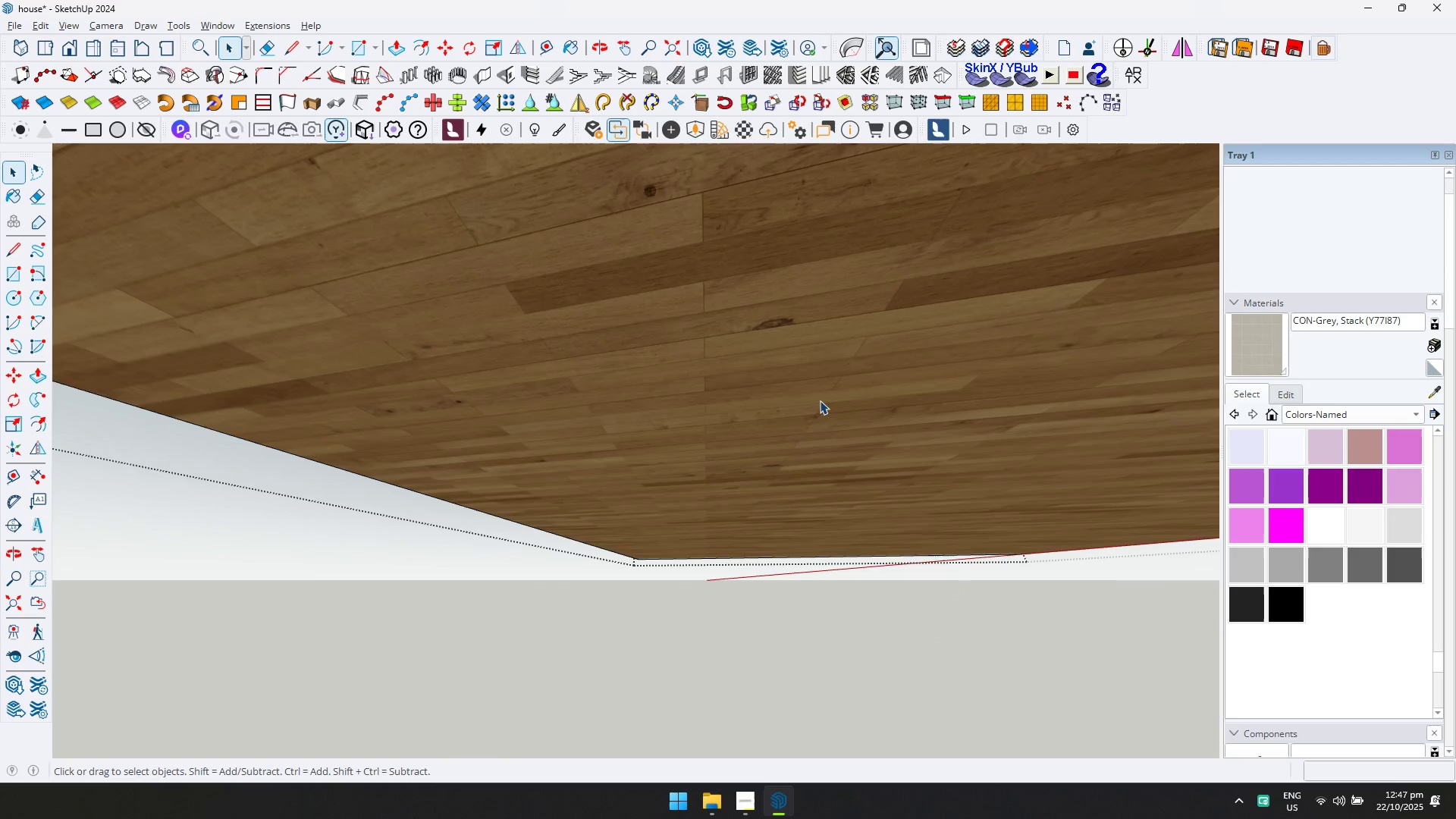 
triple_click([820, 400])
 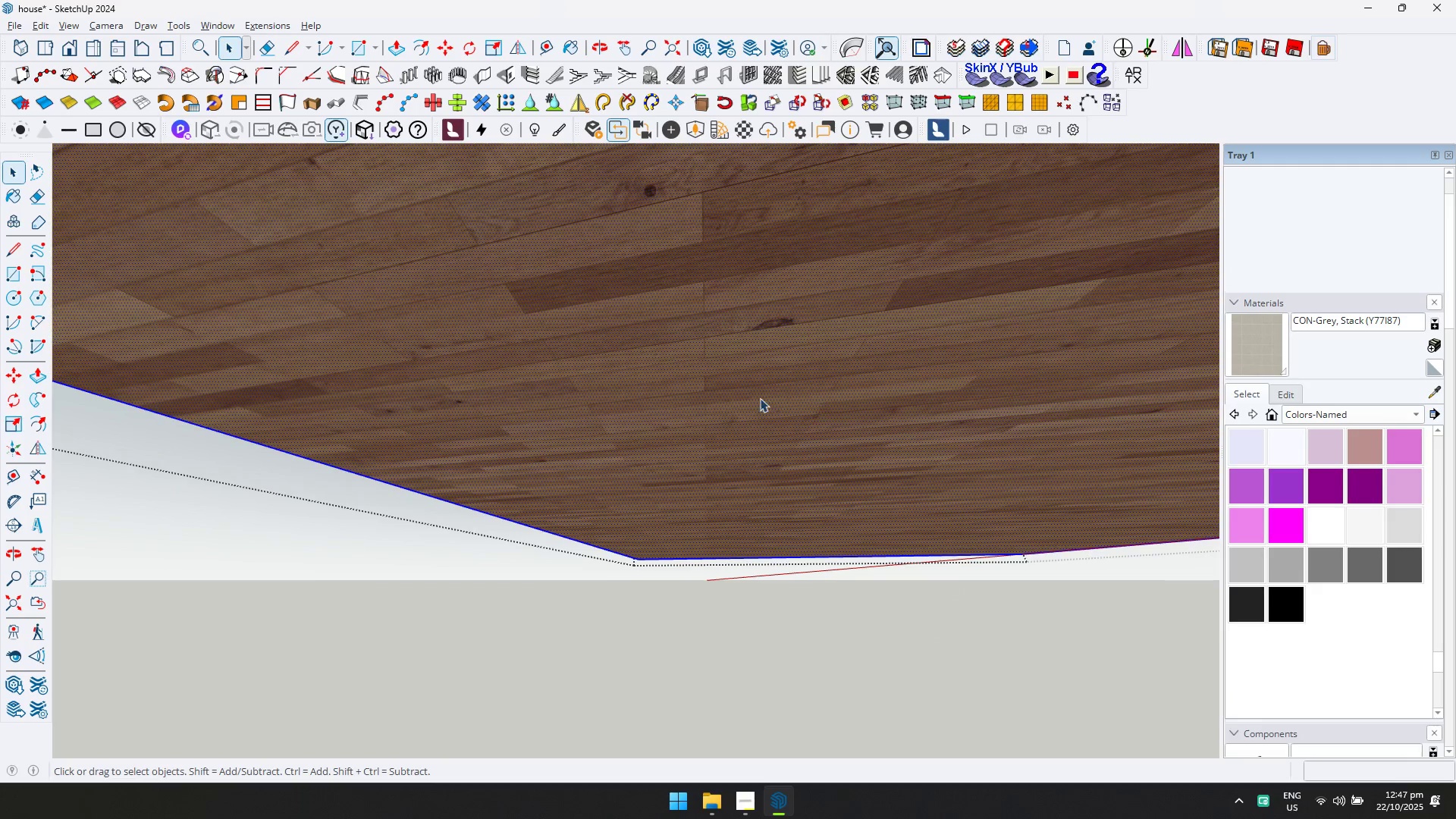 
scroll: coordinate [864, 553], scroll_direction: down, amount: 33.0
 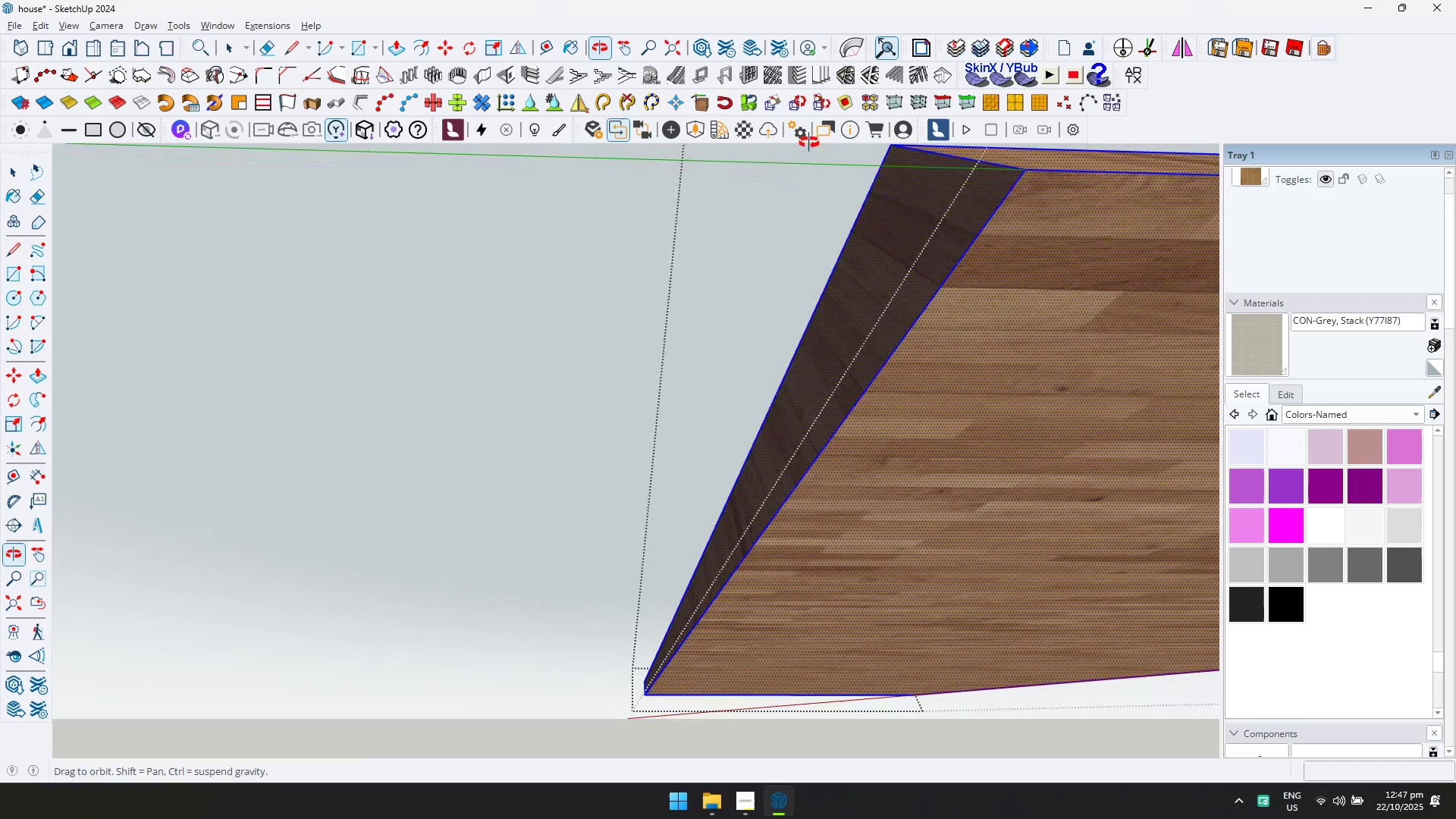 
key(Shift+ShiftLeft)
 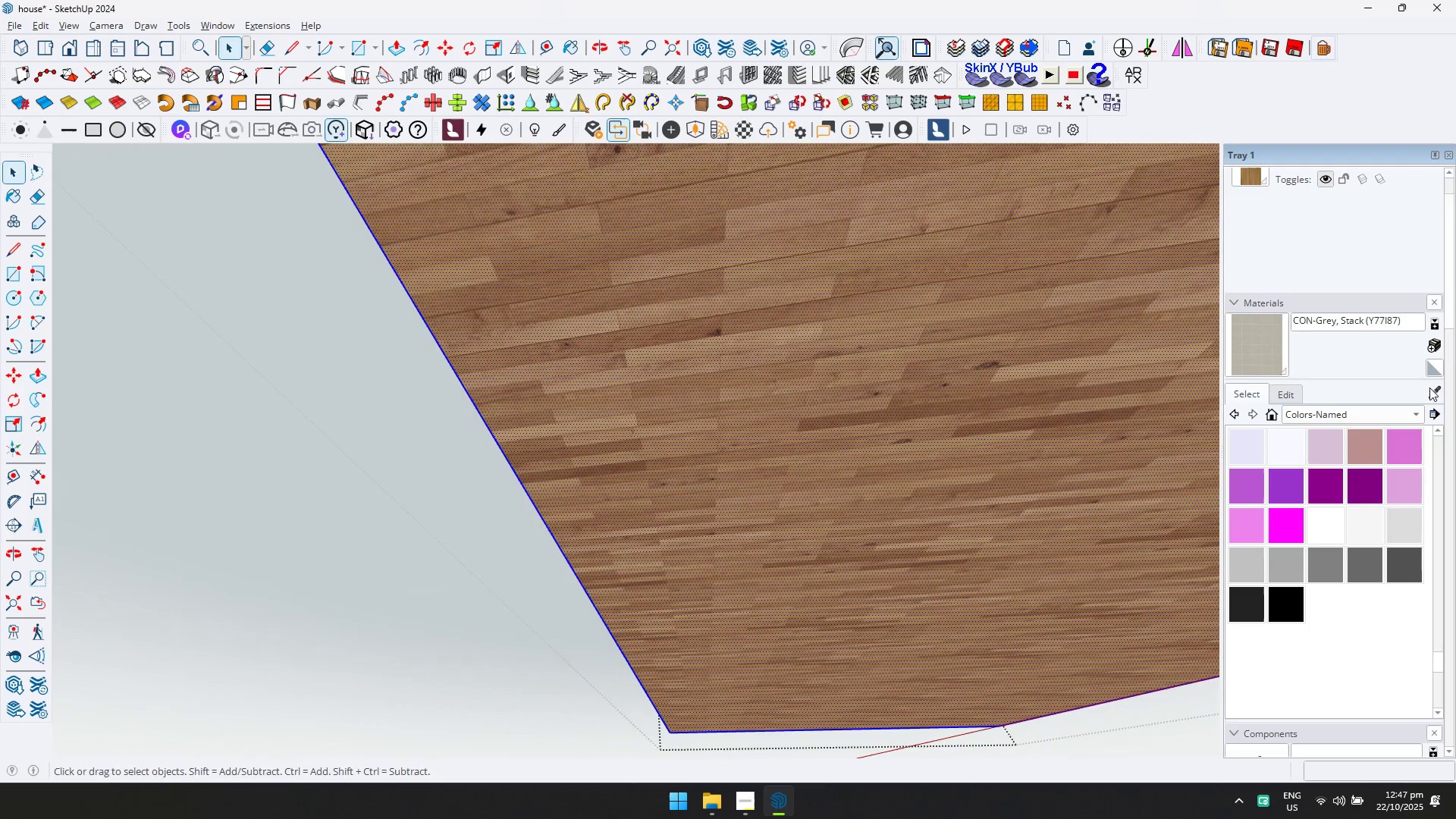 
scroll: coordinate [802, 544], scroll_direction: down, amount: 2.0
 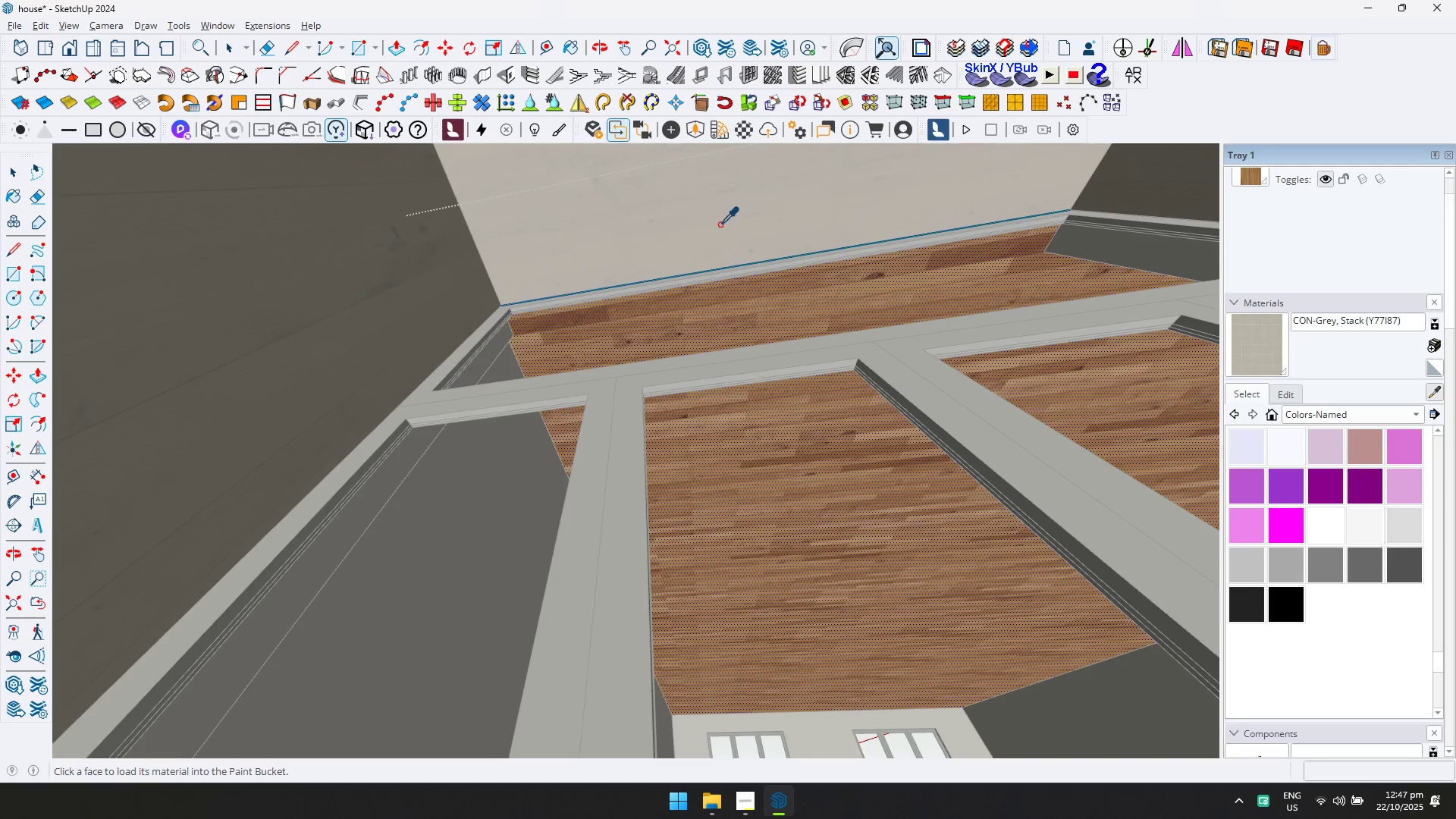 
key(D)
 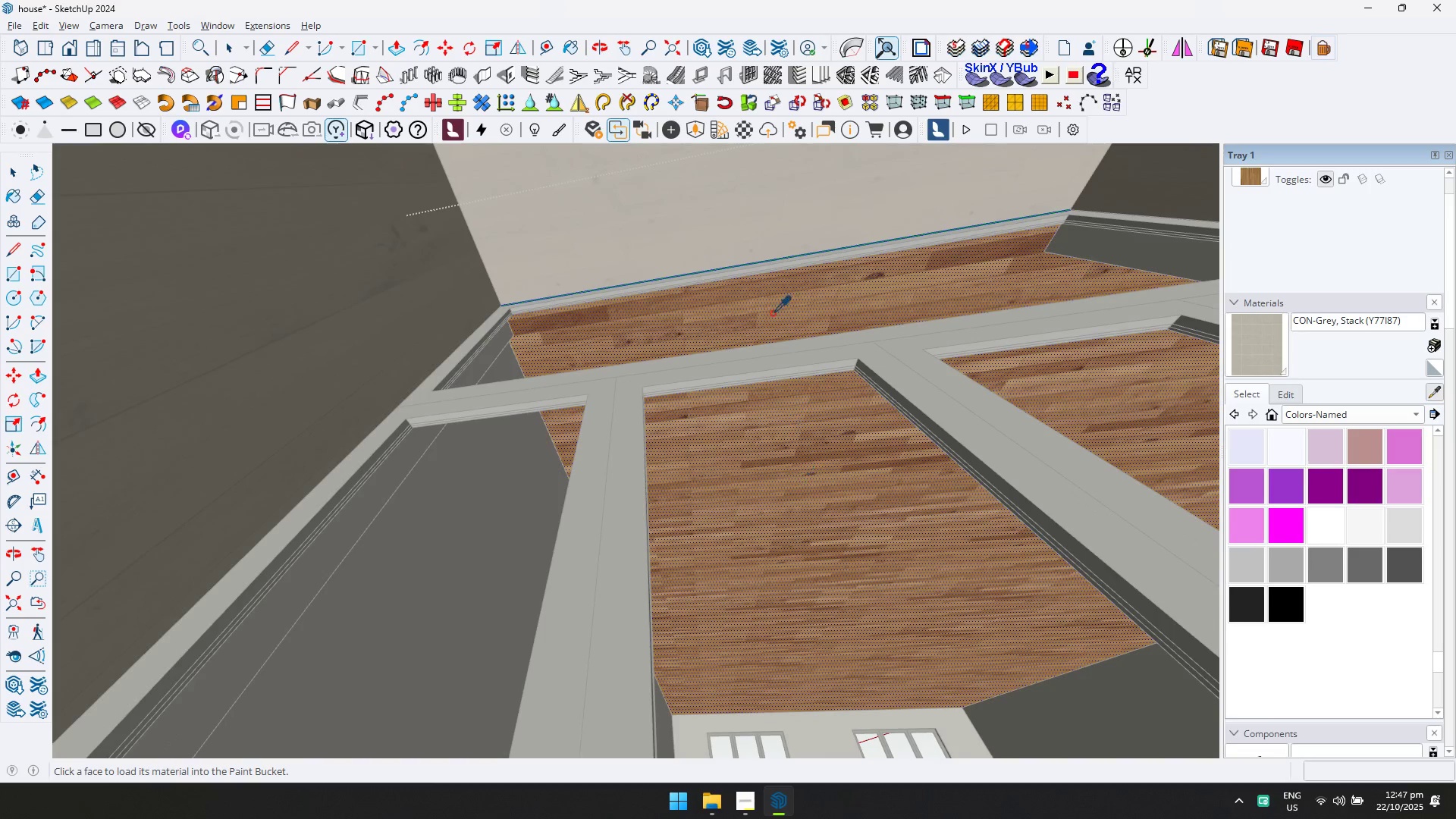 
left_click([717, 221])
 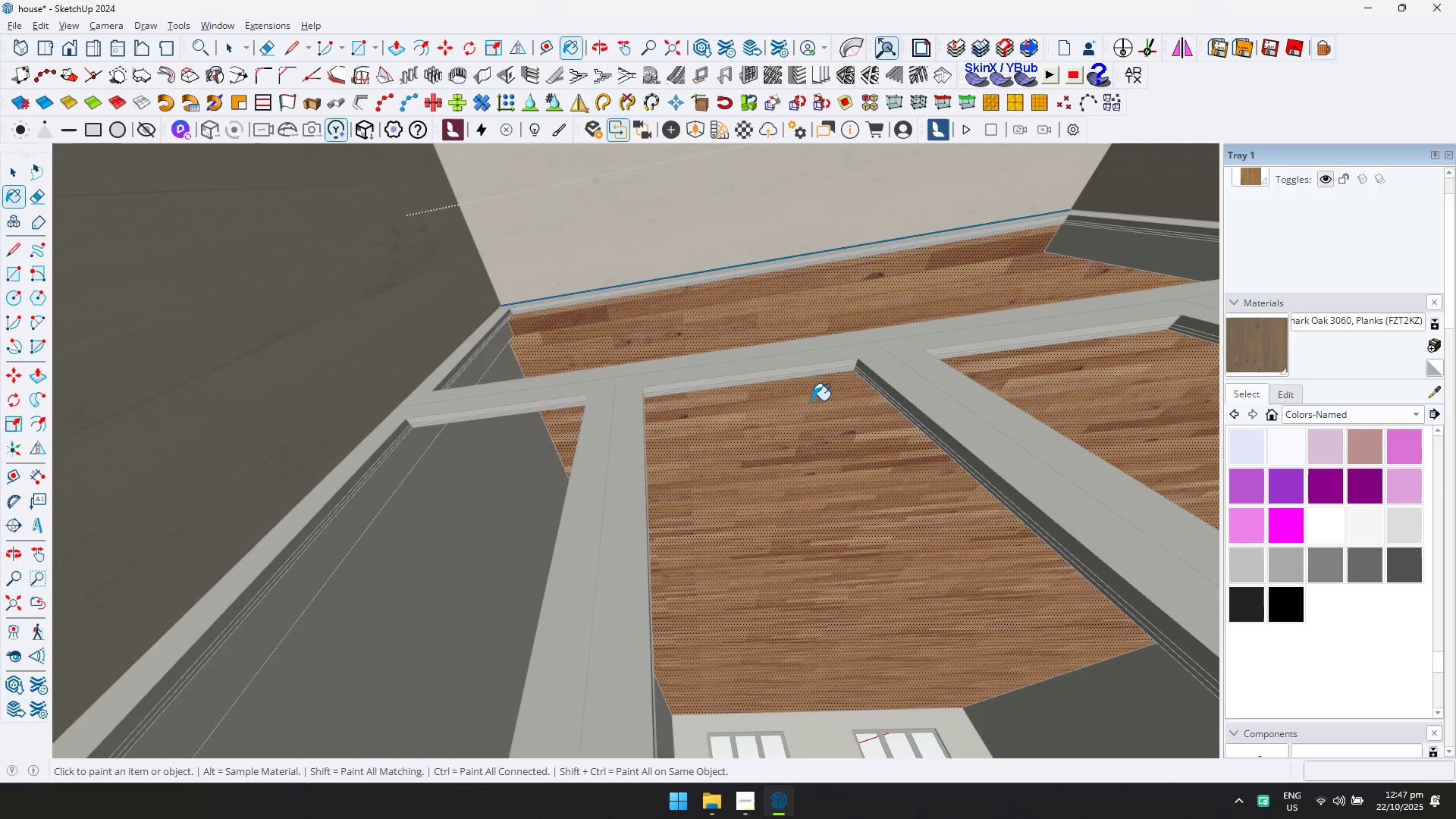 
key(D)
 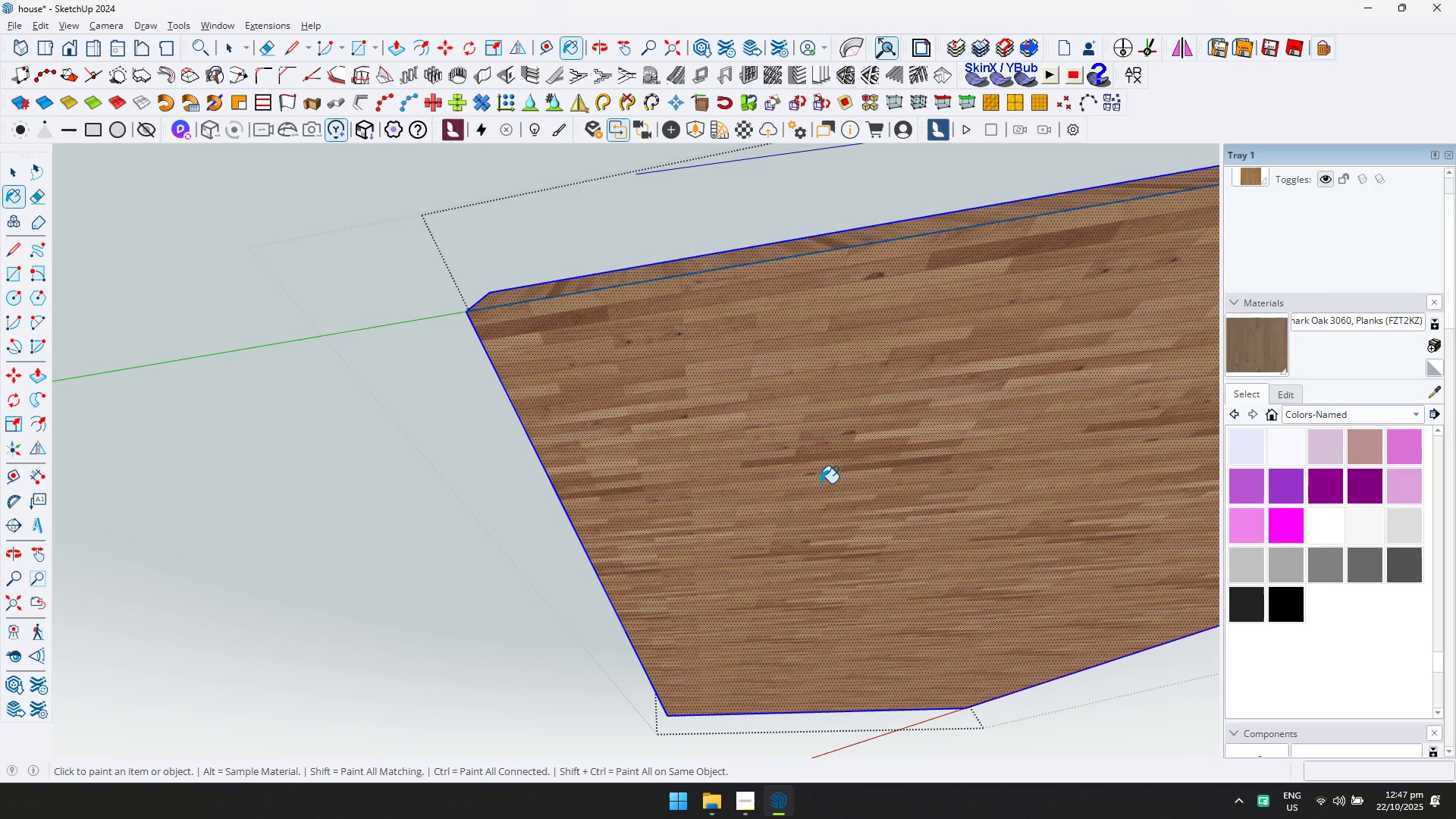 
left_click([821, 483])
 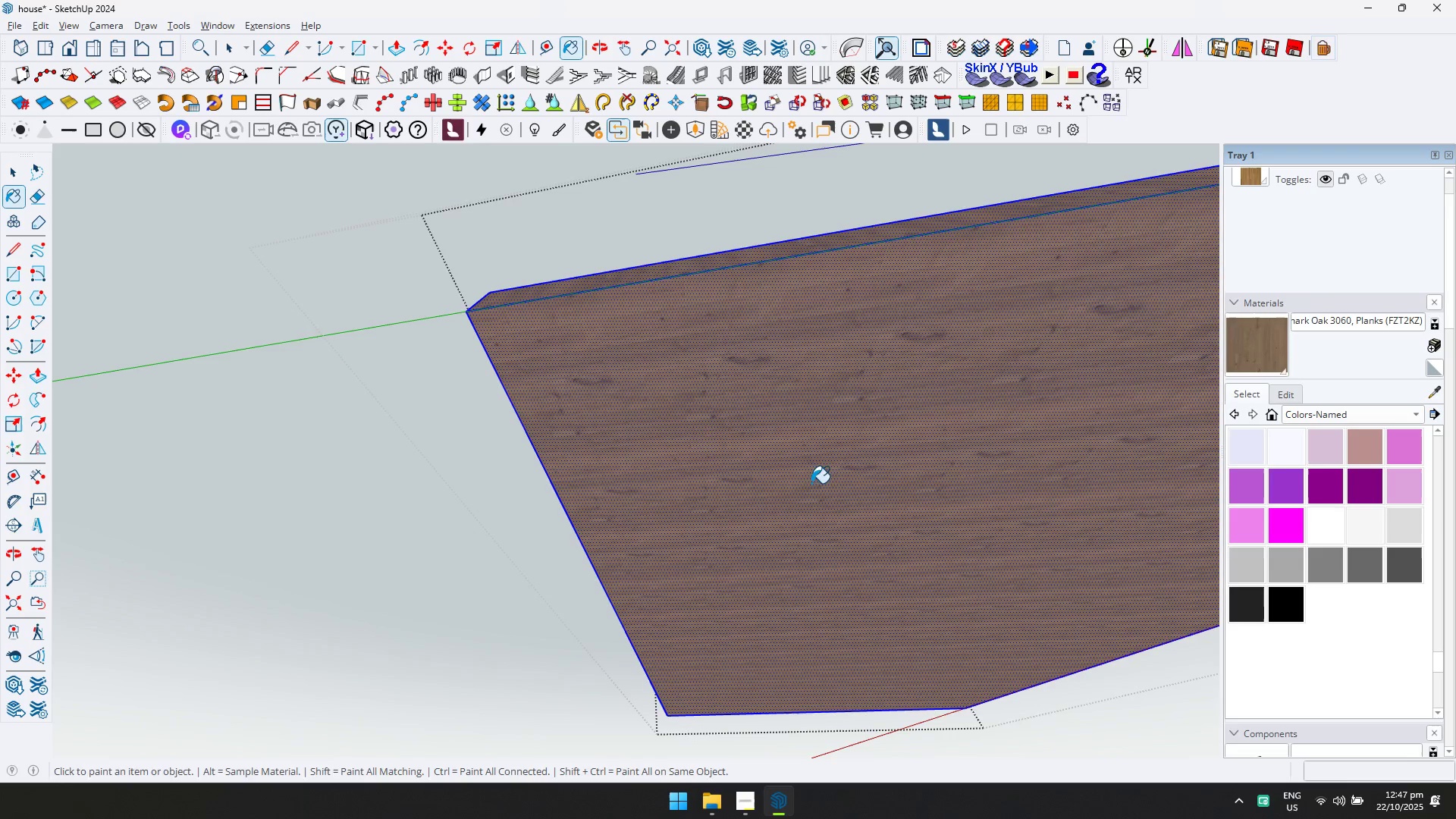 
key(Shift+ShiftLeft)
 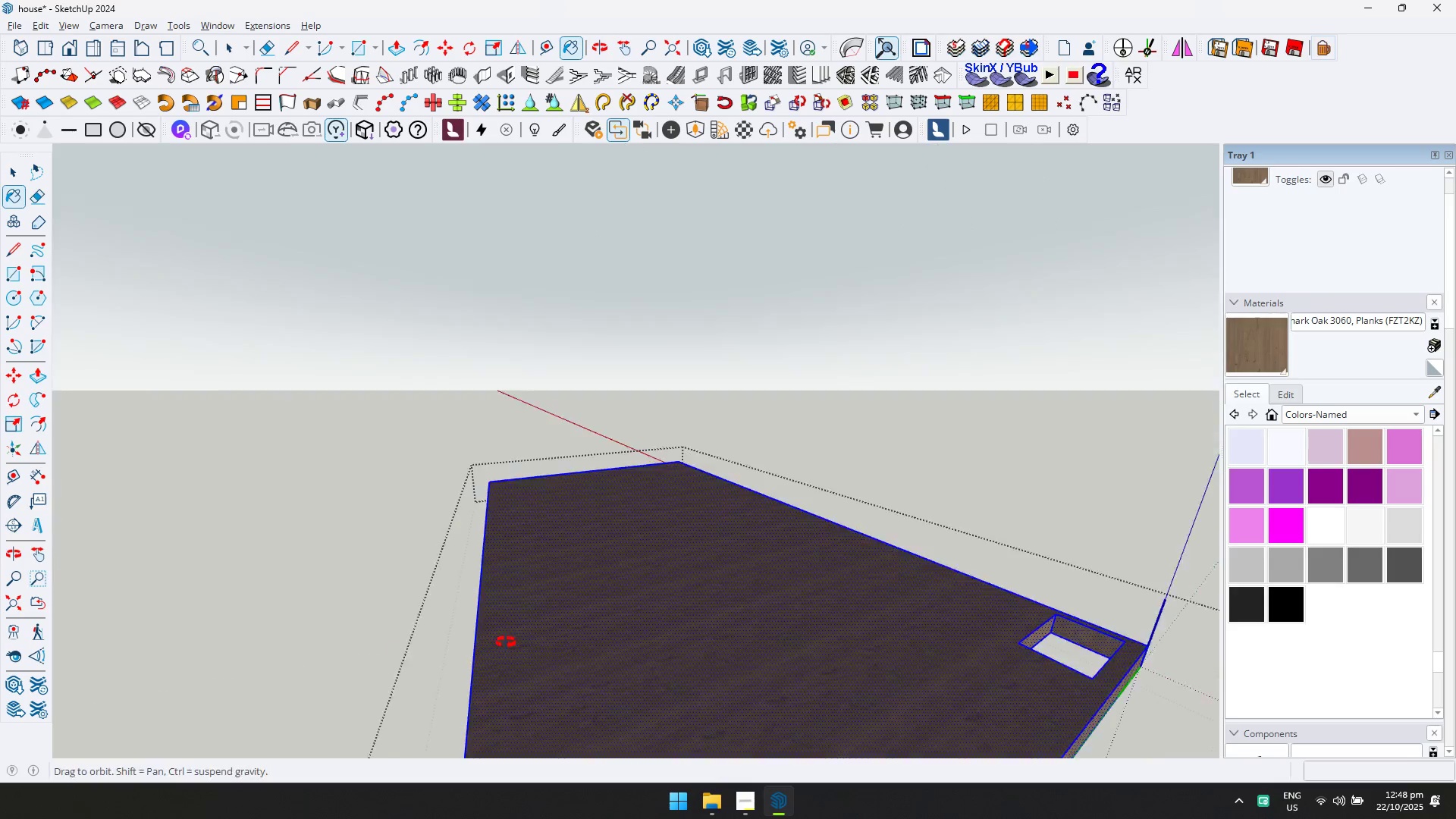 
key(Control+A)
 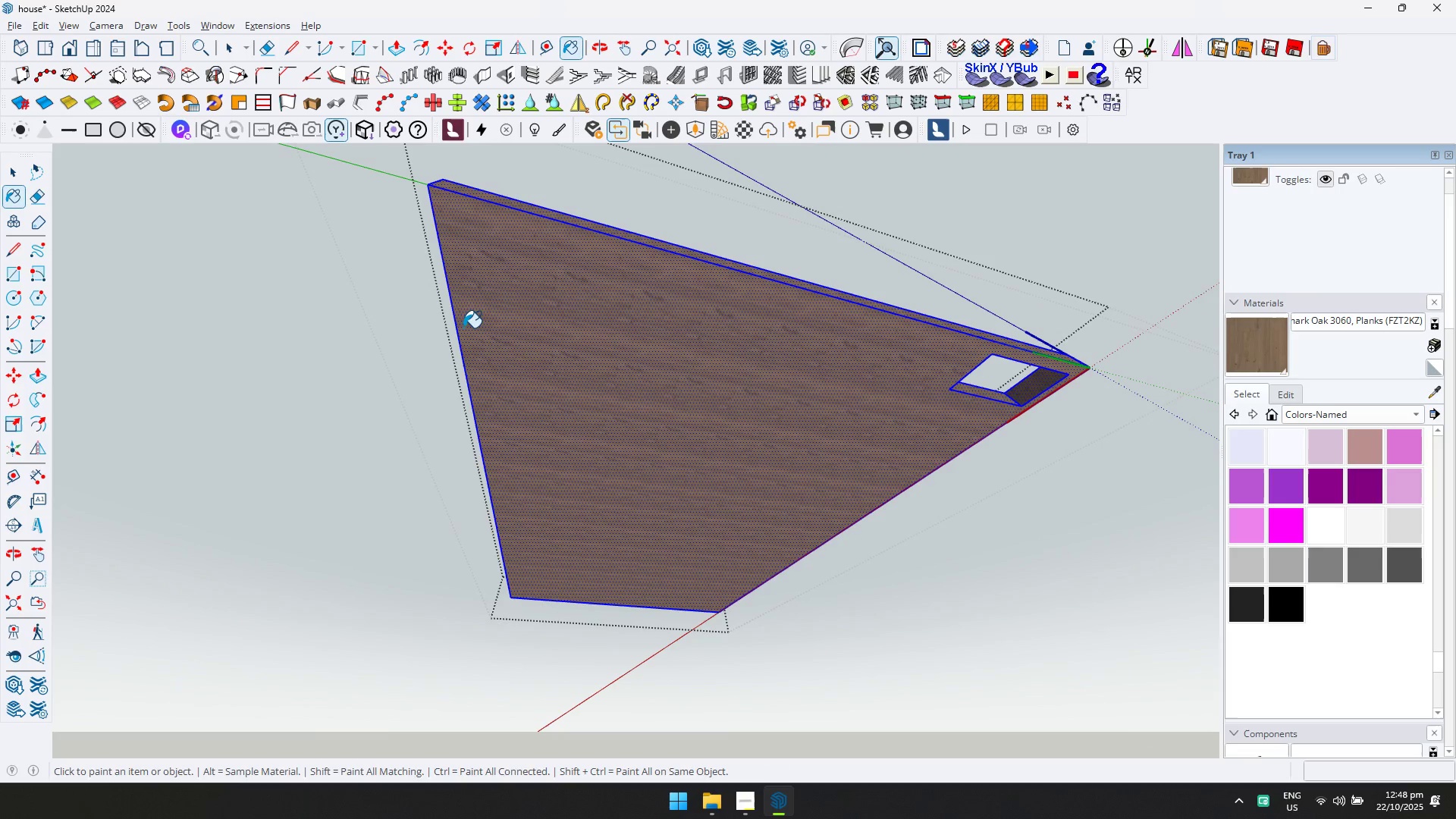 
key(Control+Z)
 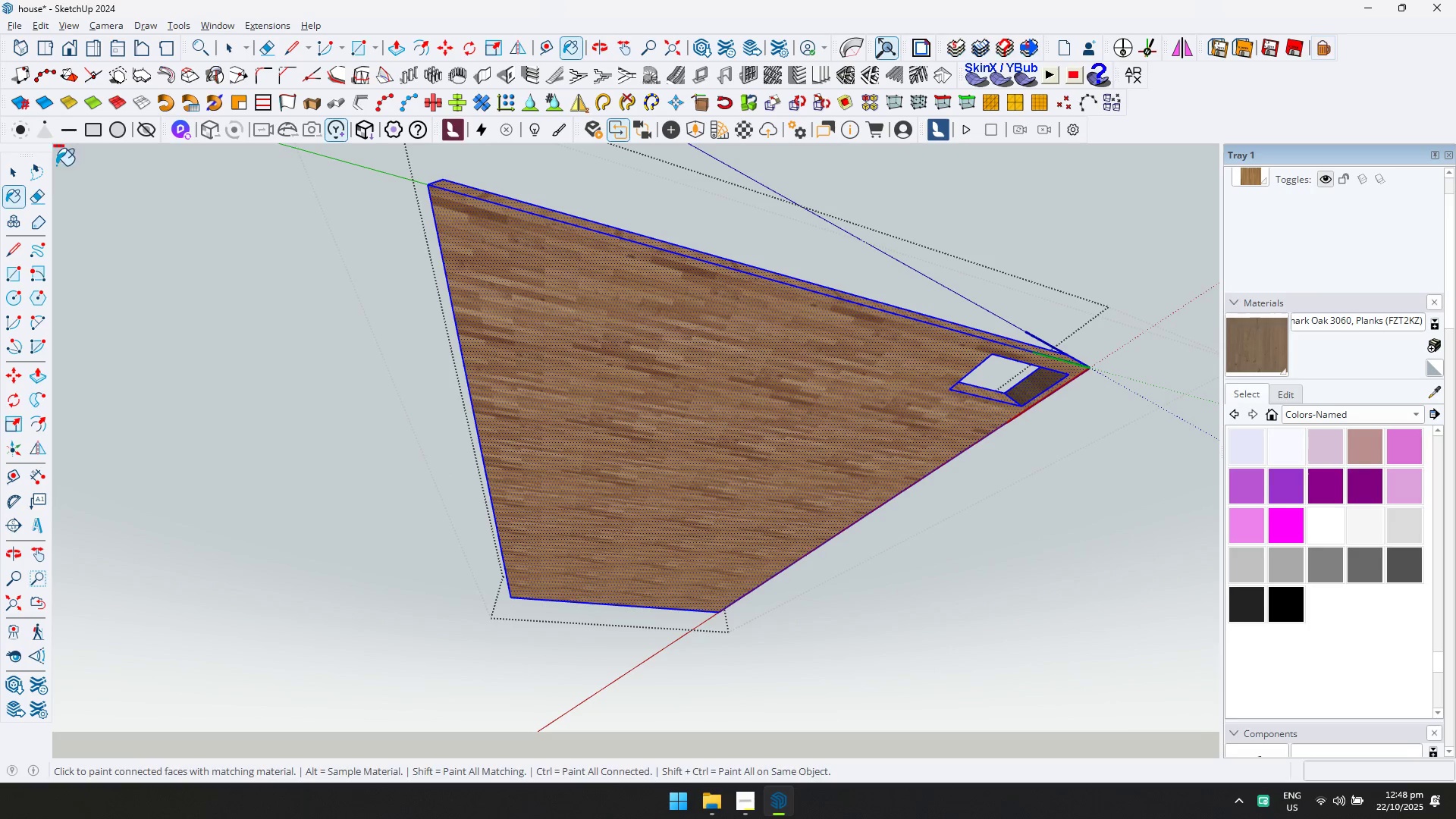 
key(Space)
 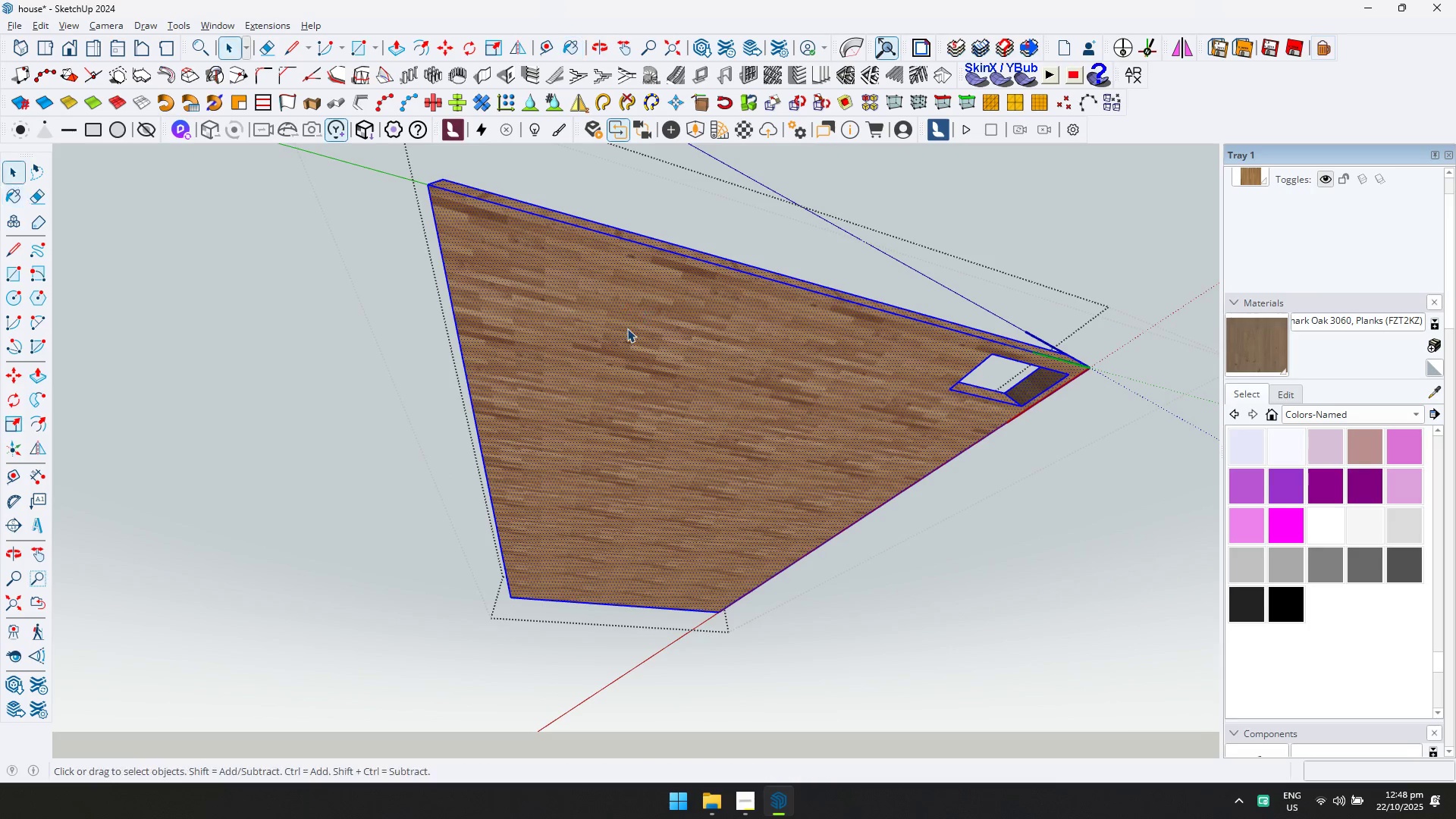 
key(Escape)
 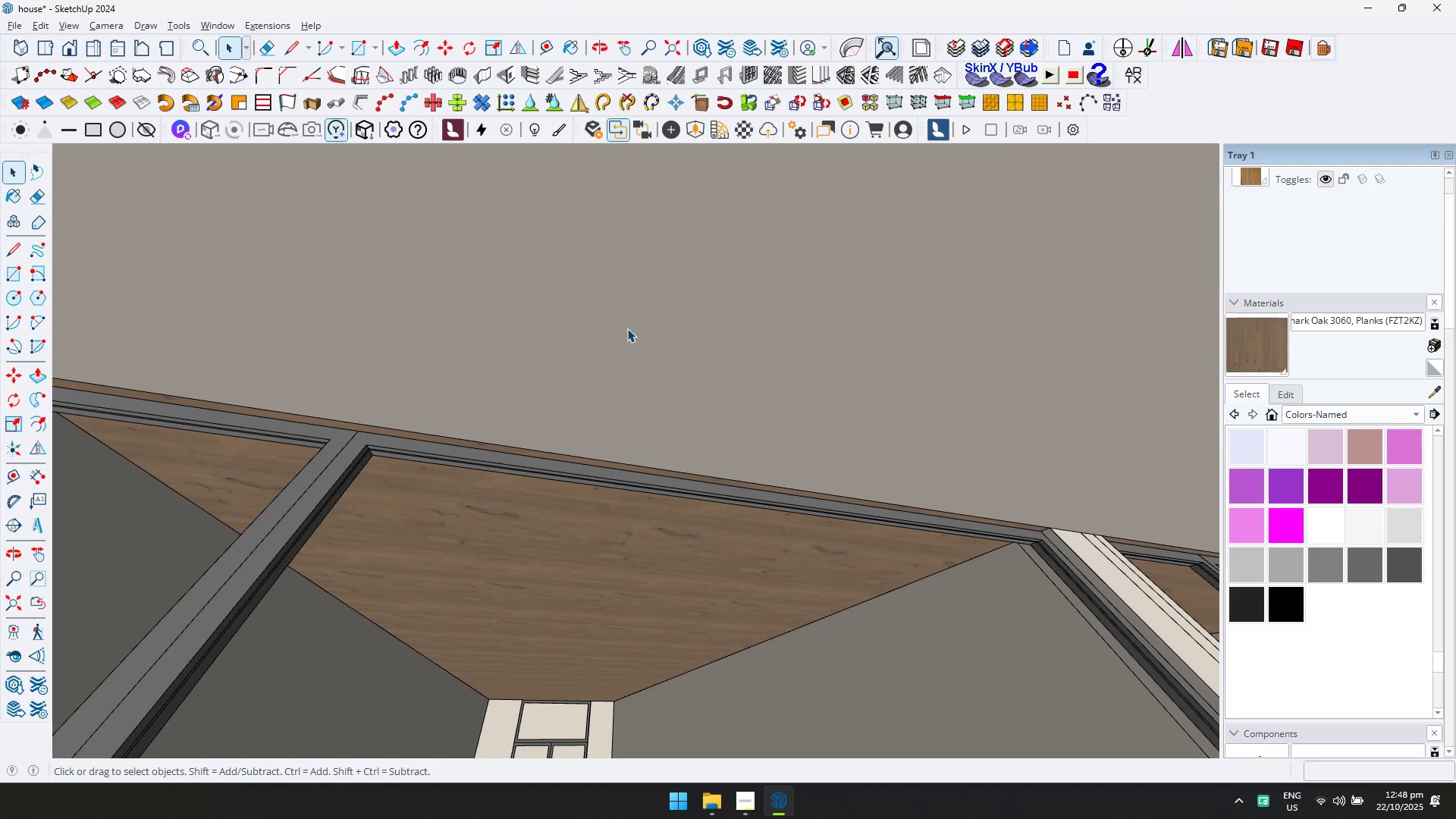 
left_click([627, 328])
 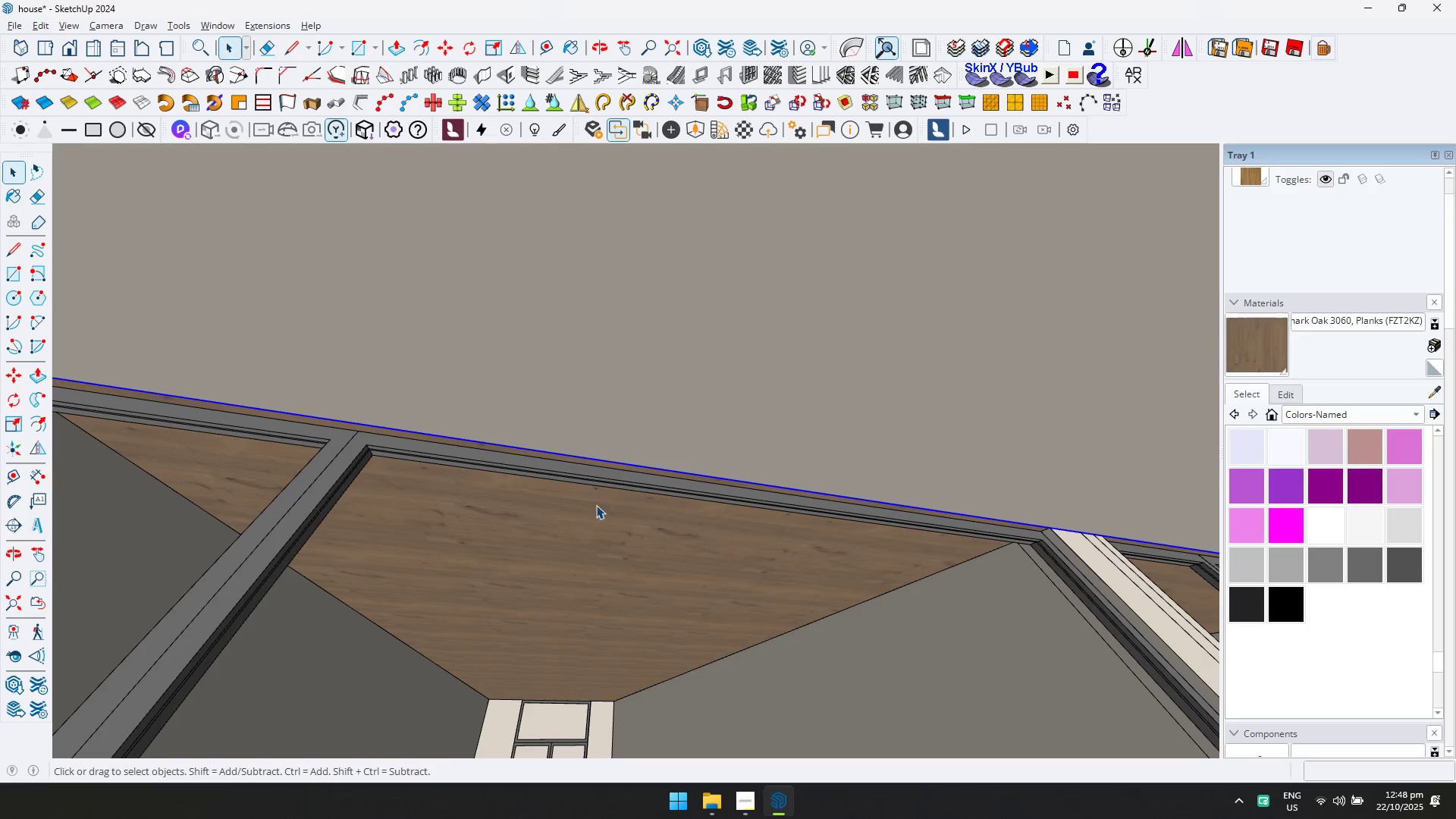 
scroll: coordinate [600, 582], scroll_direction: up, amount: 17.0
 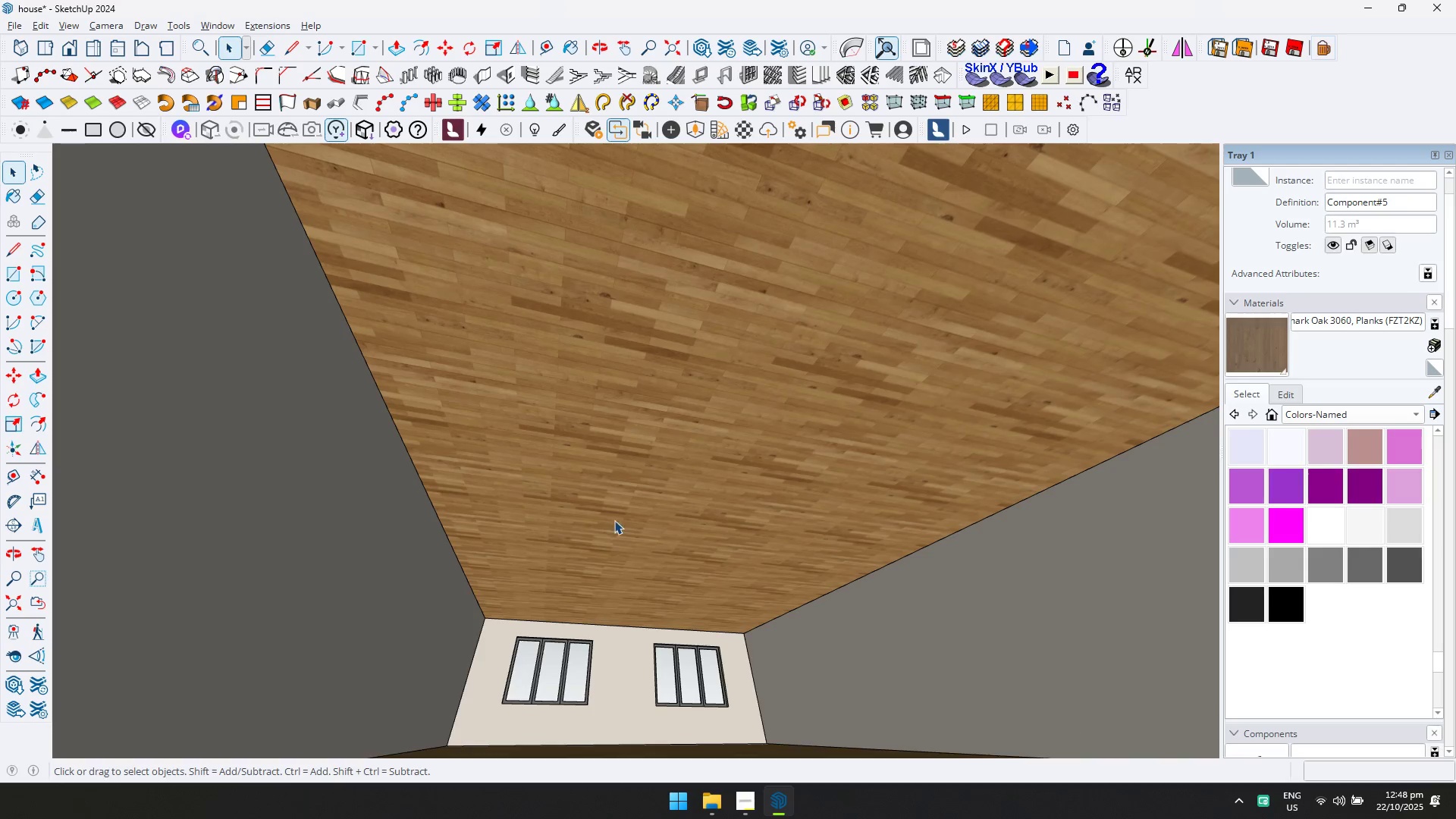 
left_click([651, 436])
 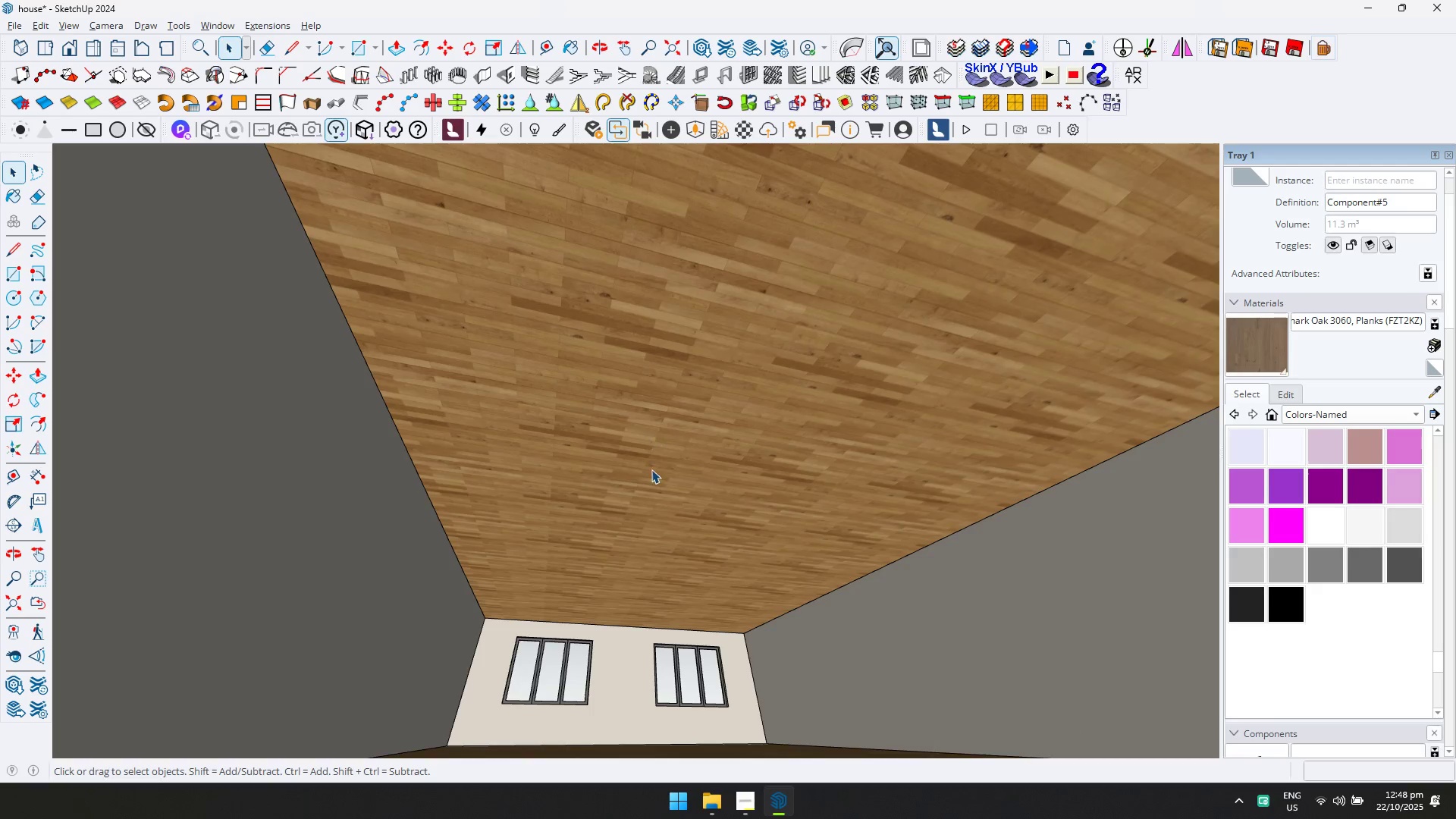 
scroll: coordinate [649, 529], scroll_direction: down, amount: 1.0
 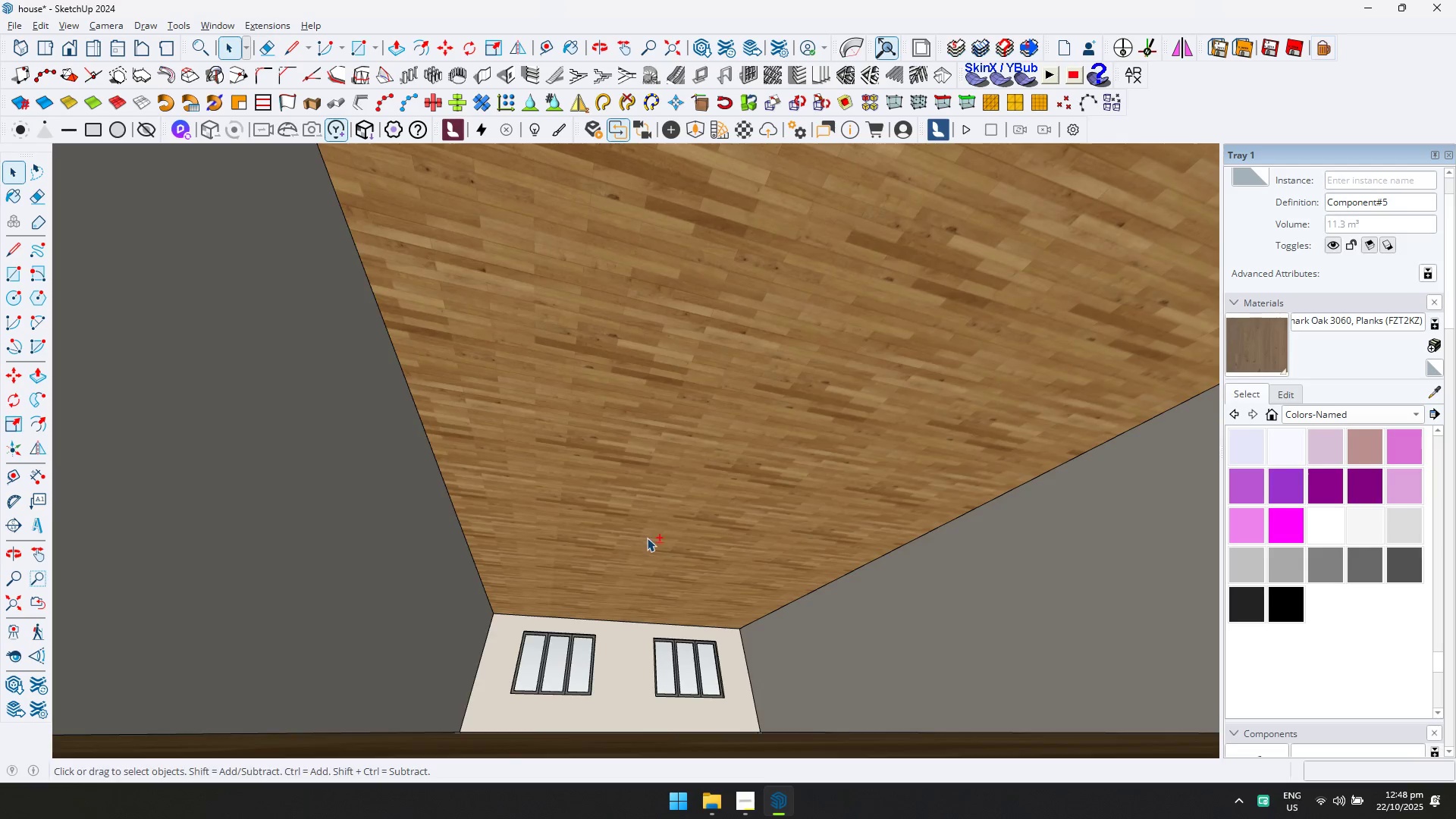 
hold_key(key=ShiftLeft, duration=1.36)
scroll: coordinate [635, 552], scroll_direction: down, amount: 22.0
 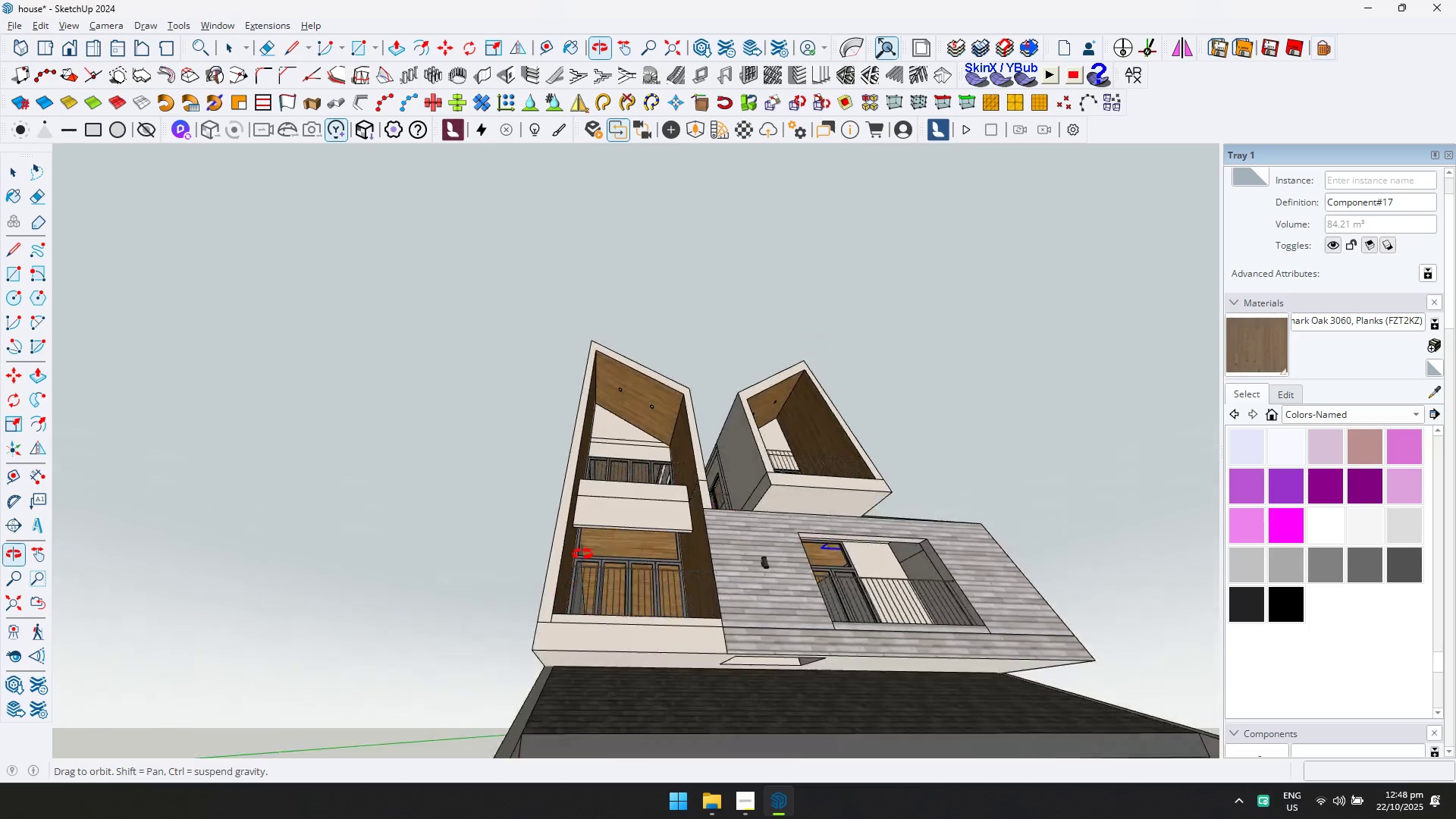 
scroll: coordinate [689, 580], scroll_direction: up, amount: 34.0
 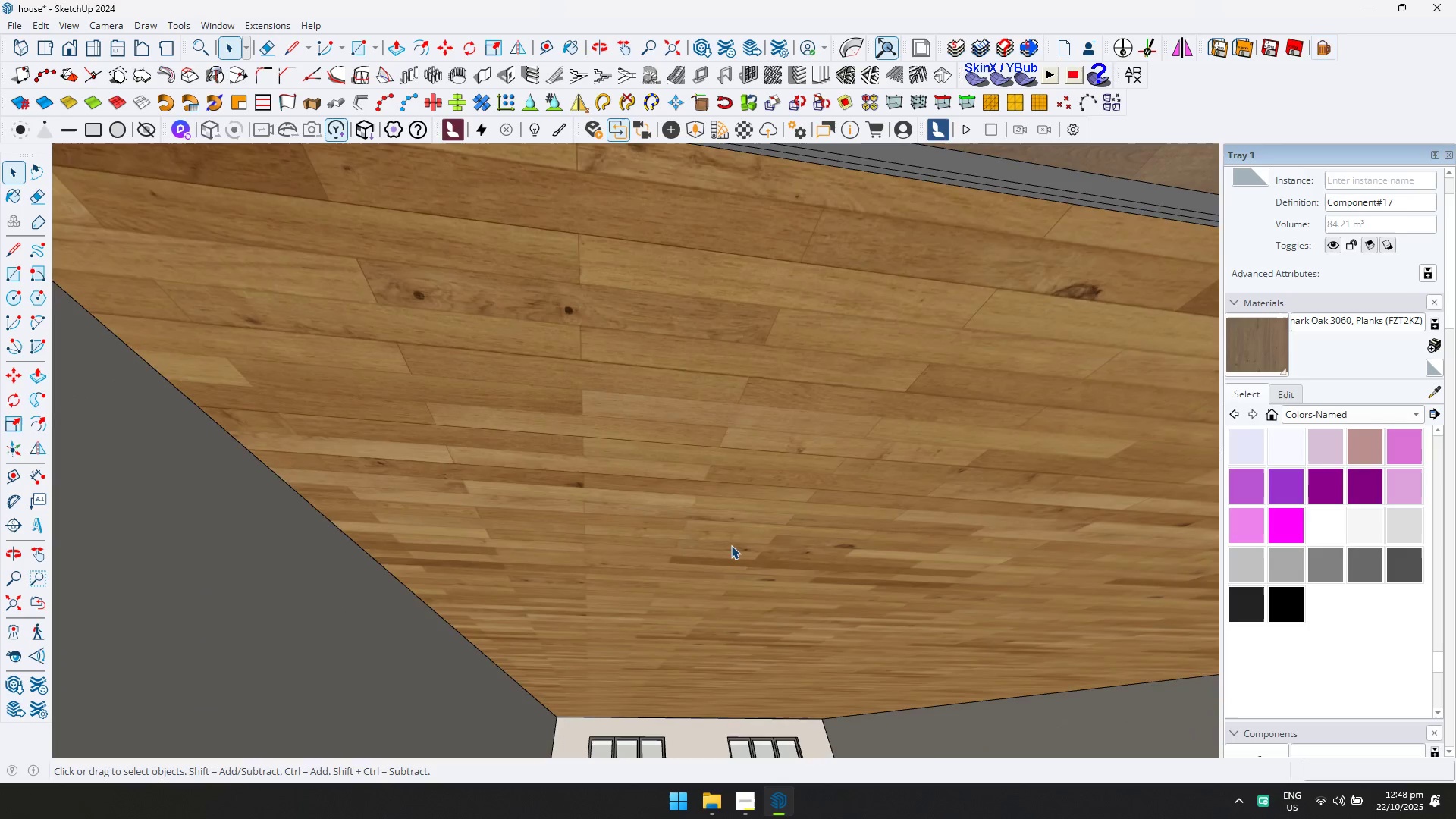 
double_click([731, 545])
 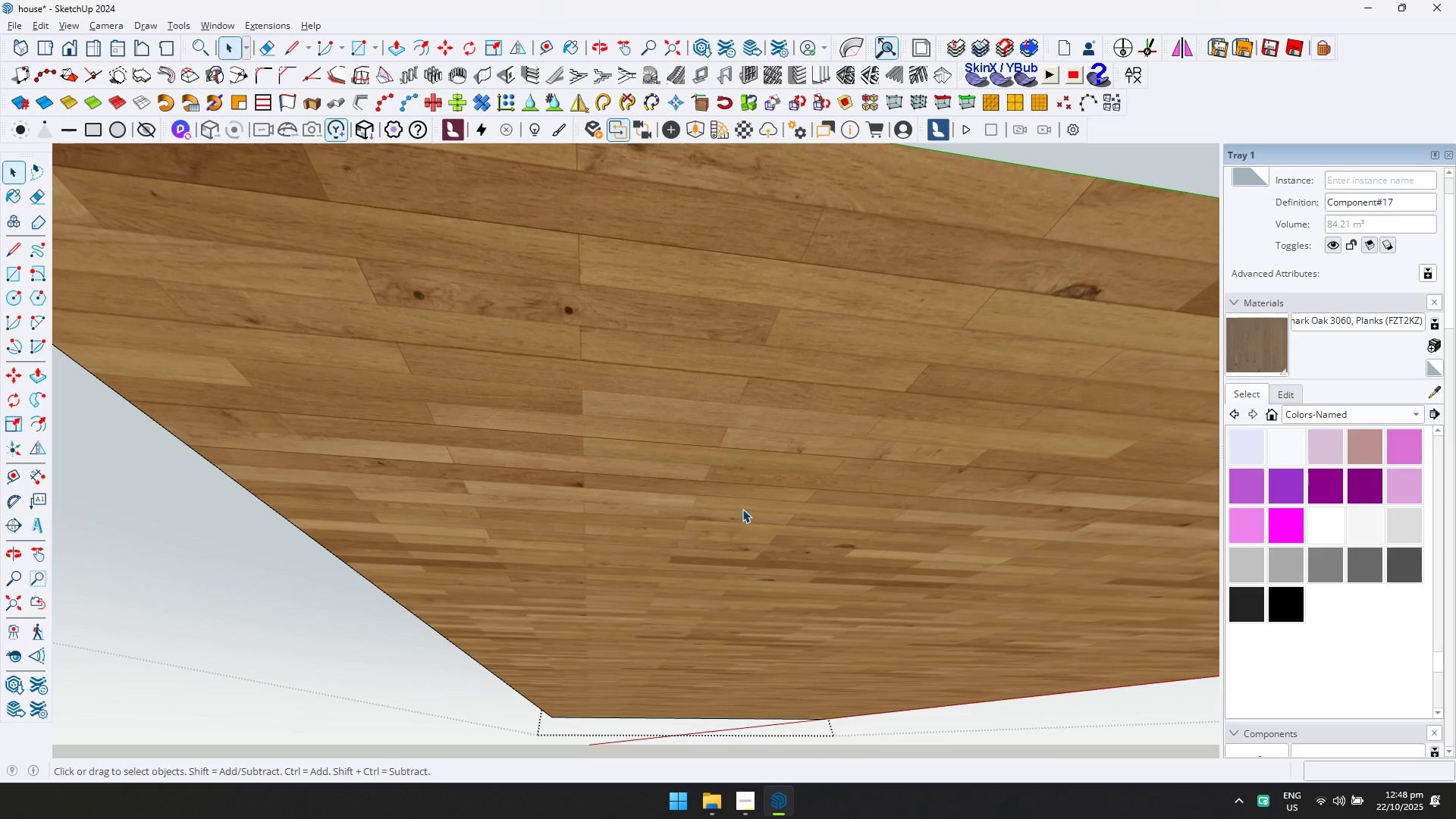 
left_click([742, 509])
 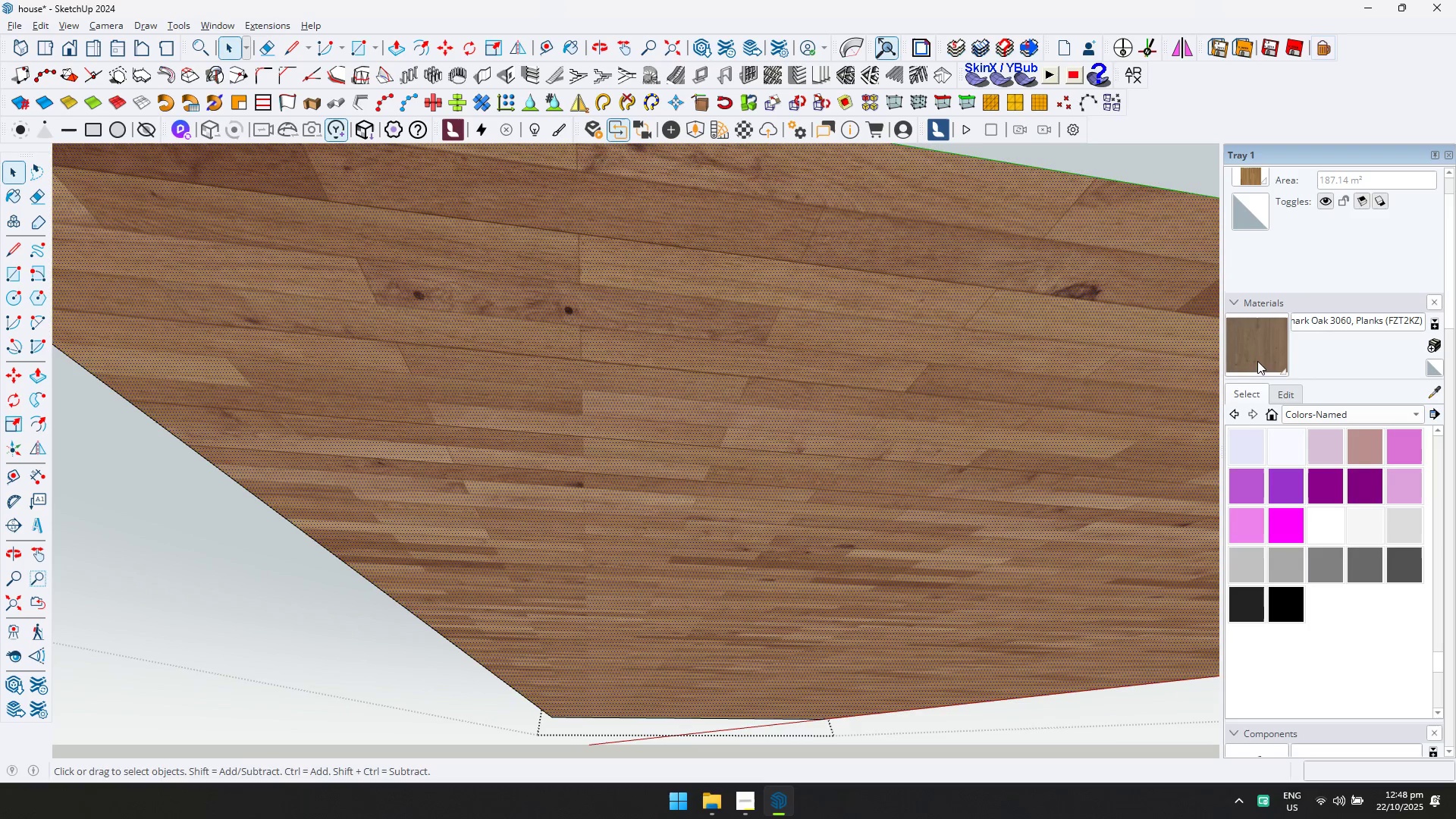 
double_click([1065, 356])
 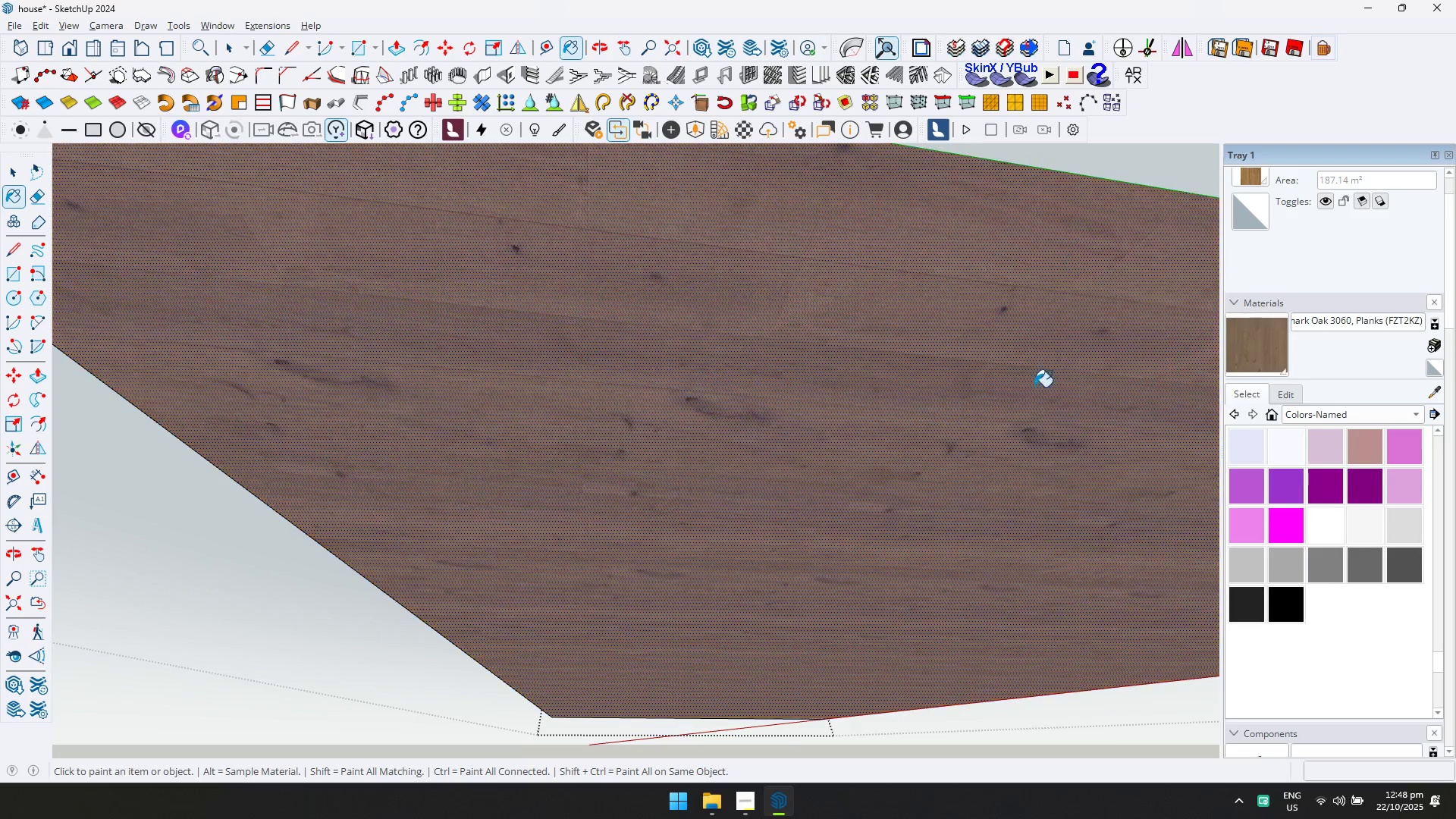 
scroll: coordinate [987, 452], scroll_direction: down, amount: 16.0
 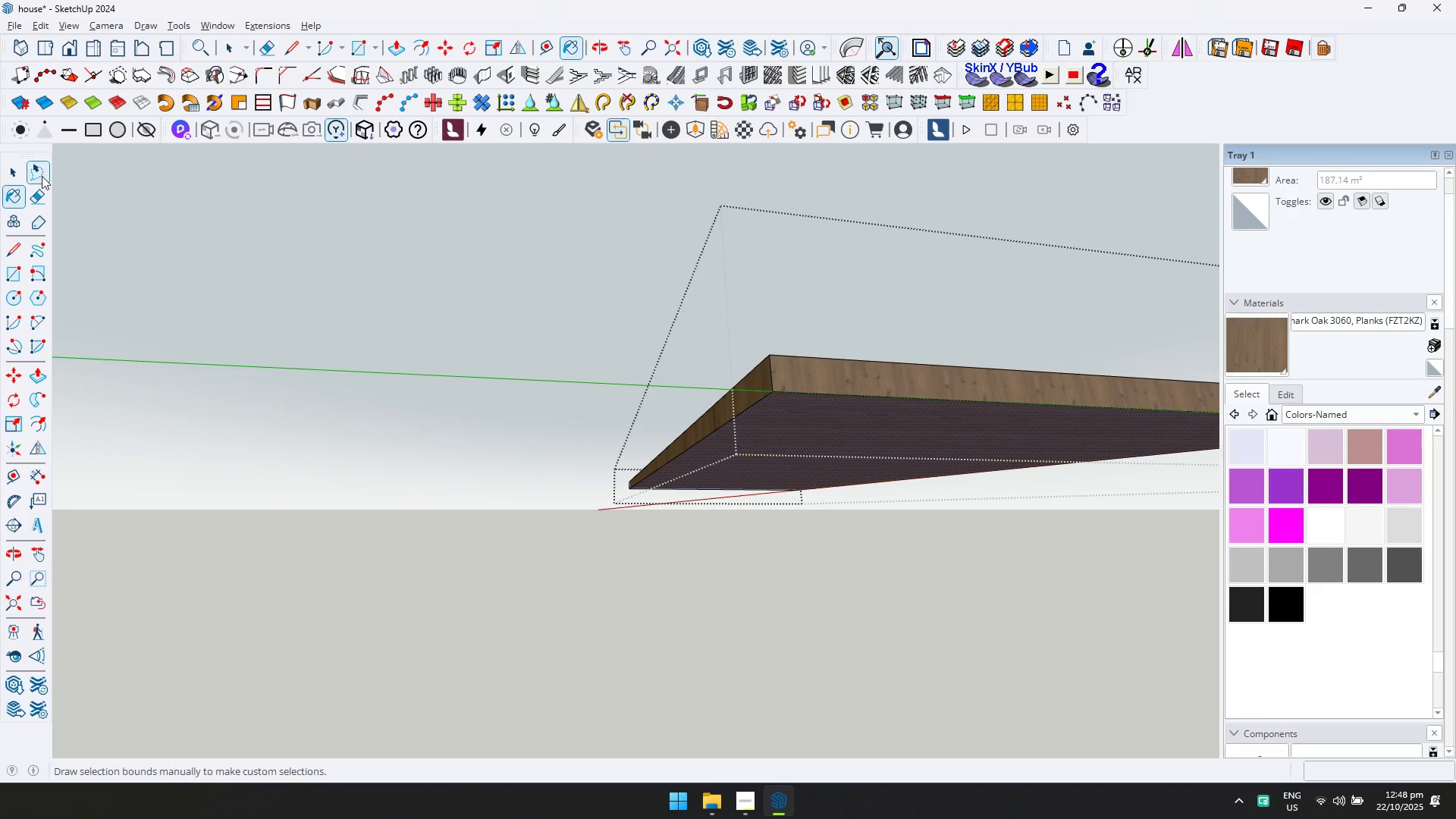 
double_click([22, 169])
 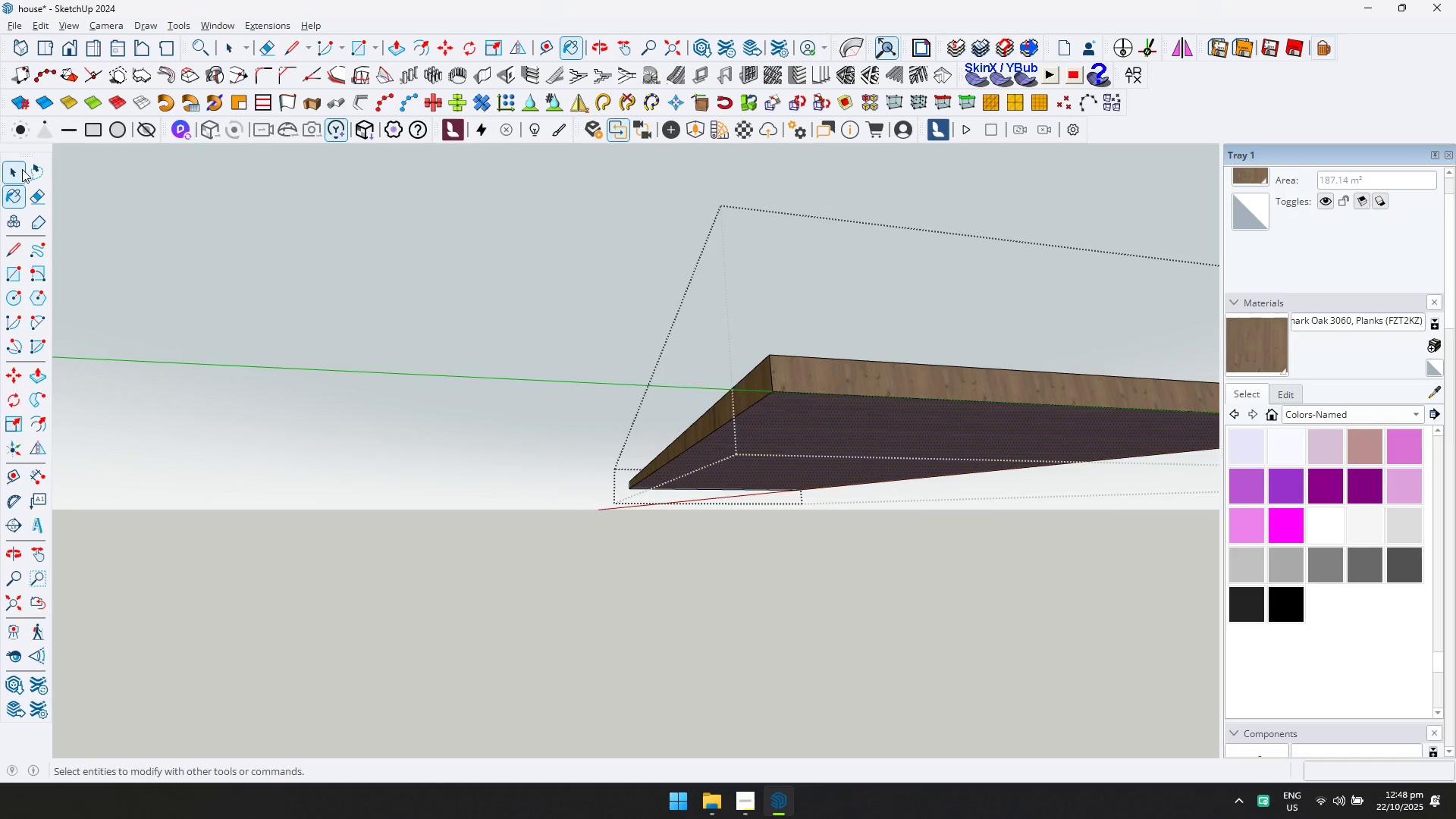 
key(Escape)
 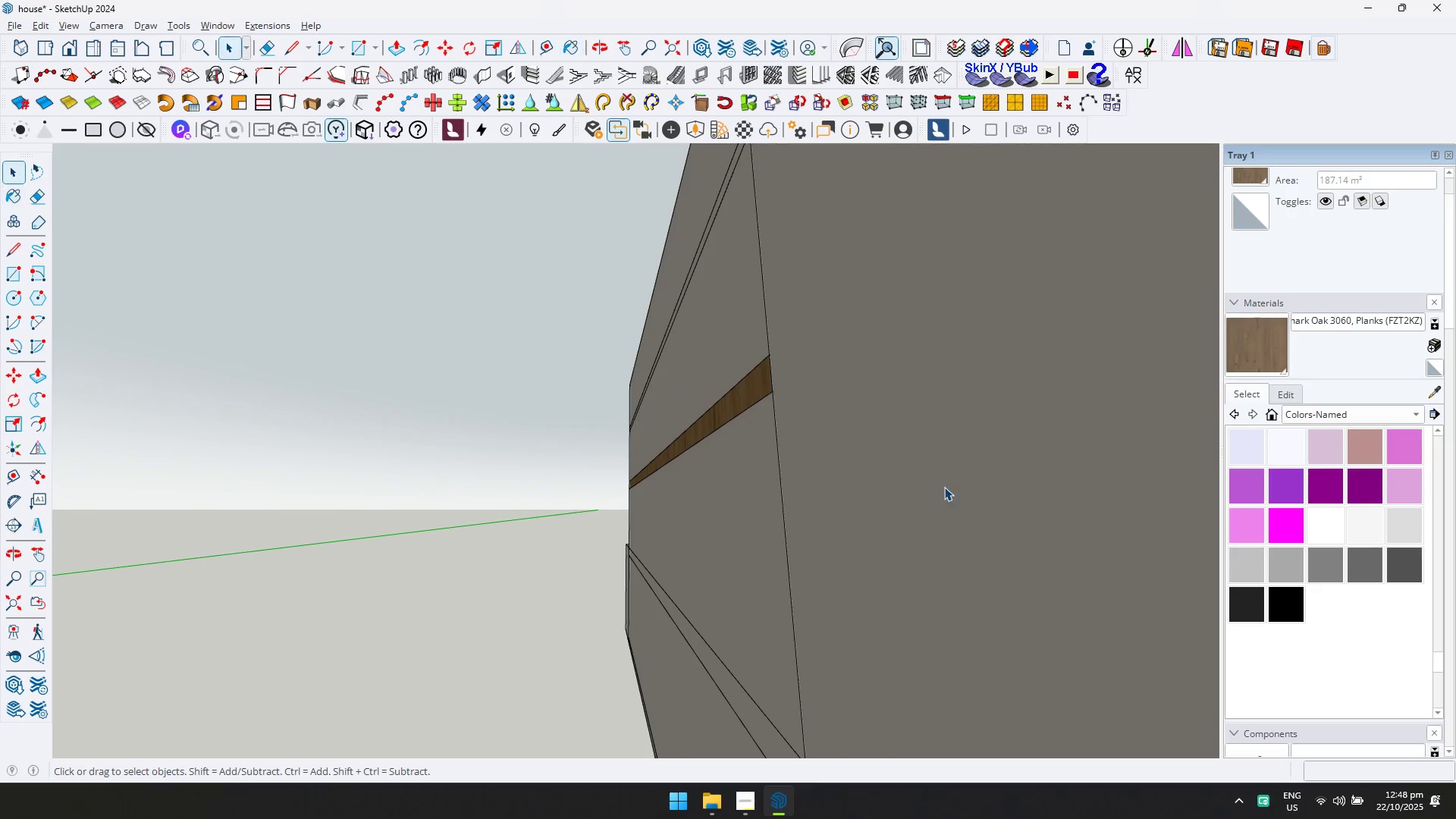 
scroll: coordinate [876, 445], scroll_direction: down, amount: 17.0
 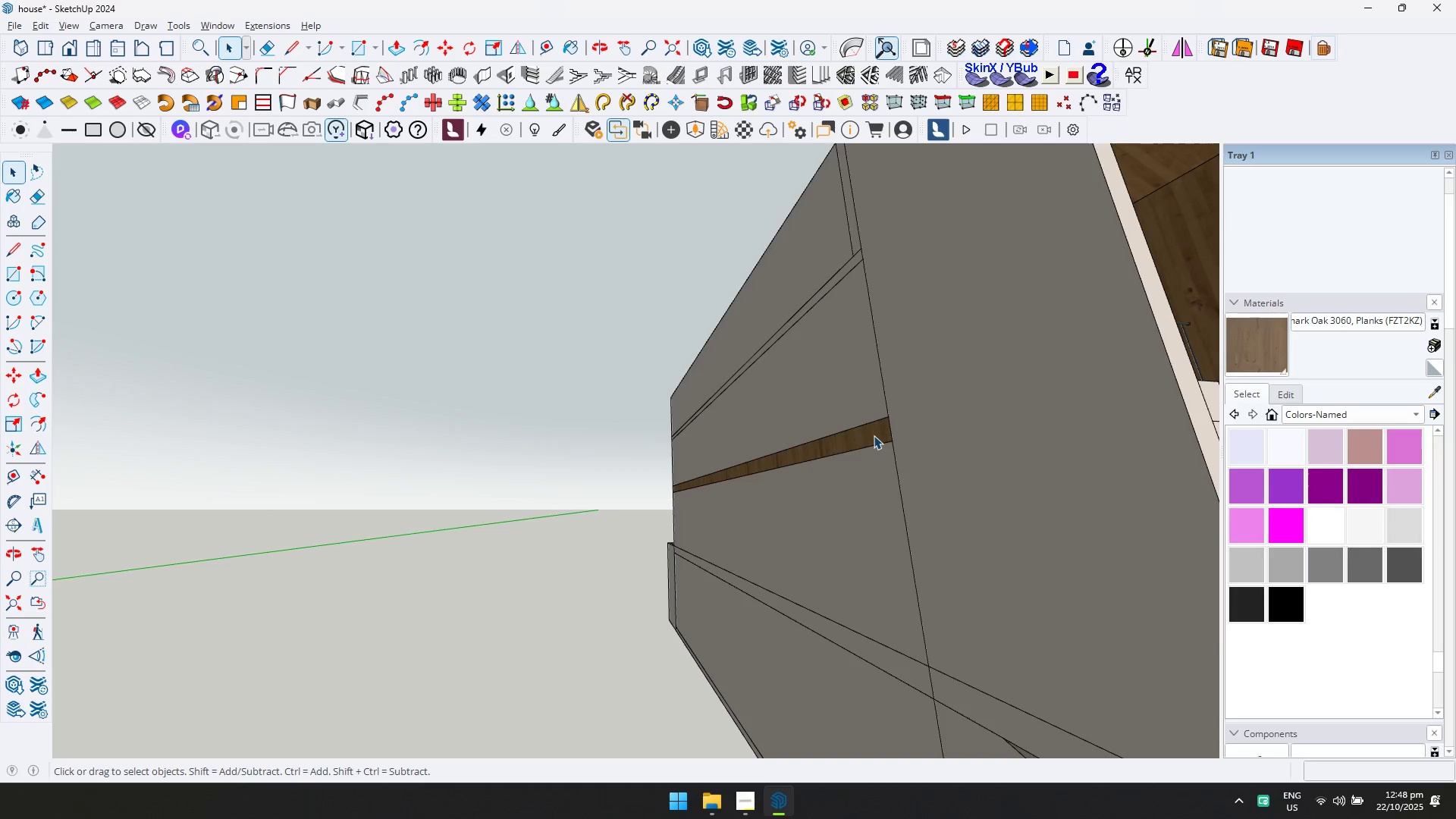 
double_click([874, 435])
 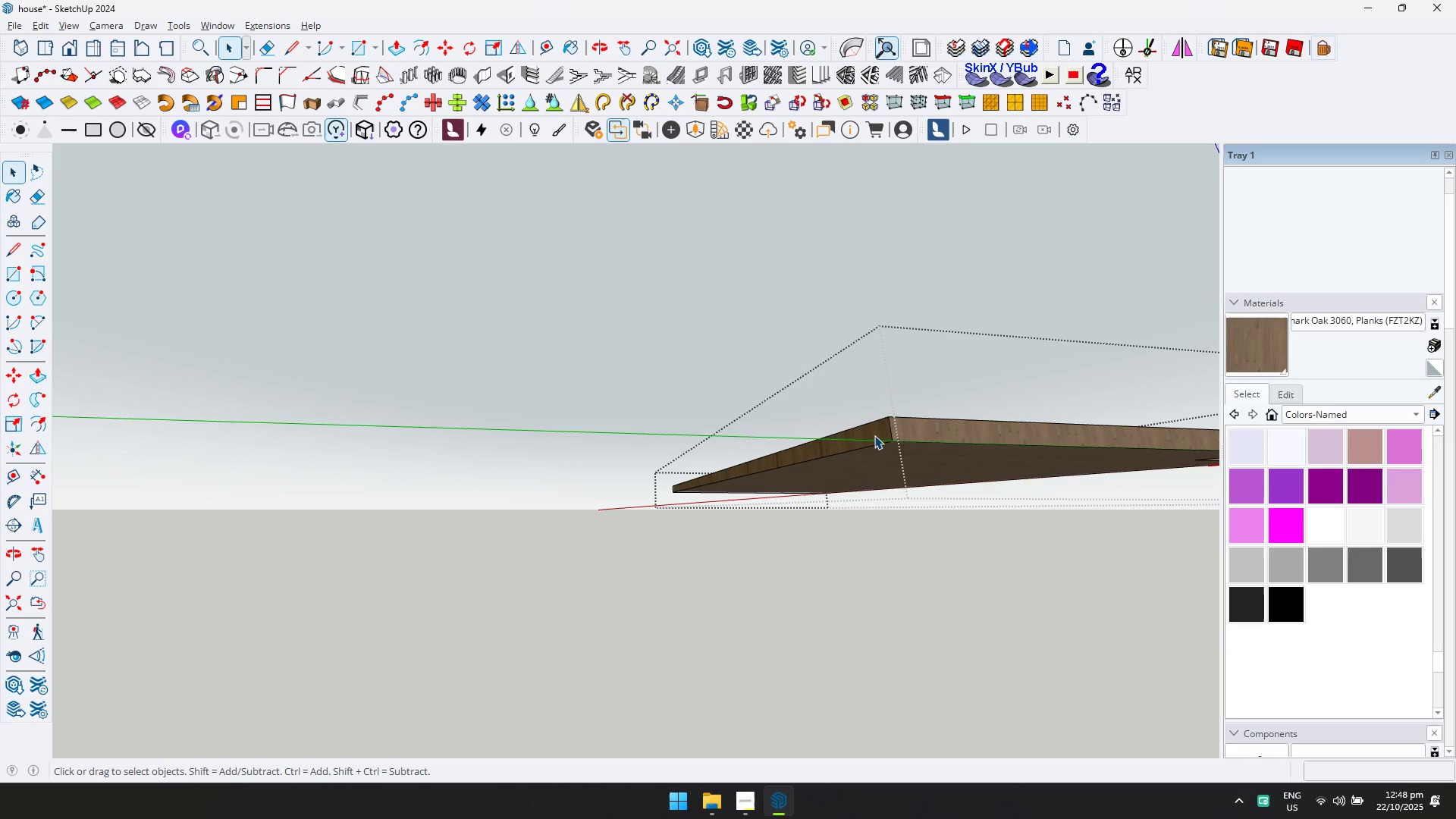 
left_click([874, 435])
 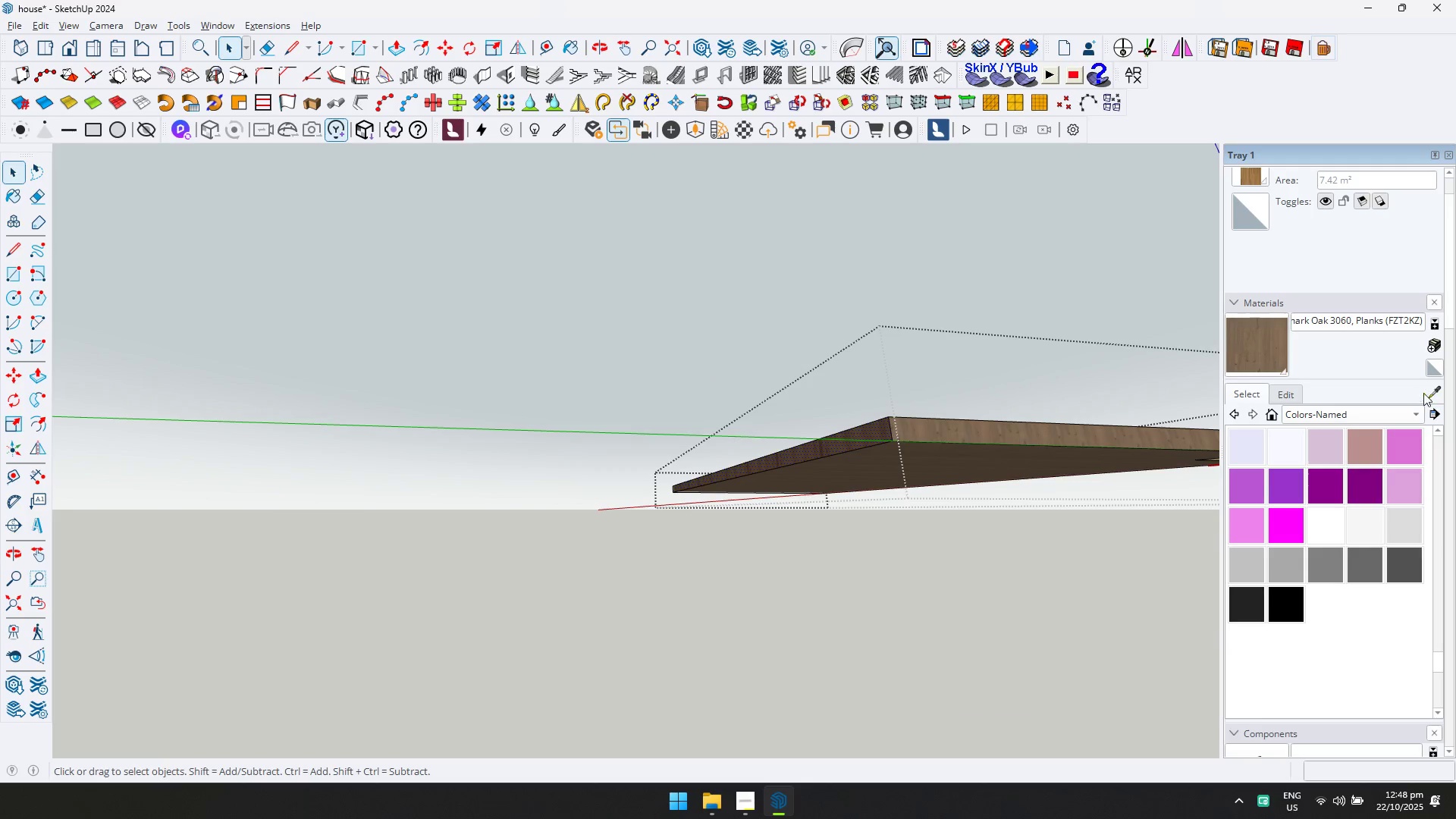 
key(D)
 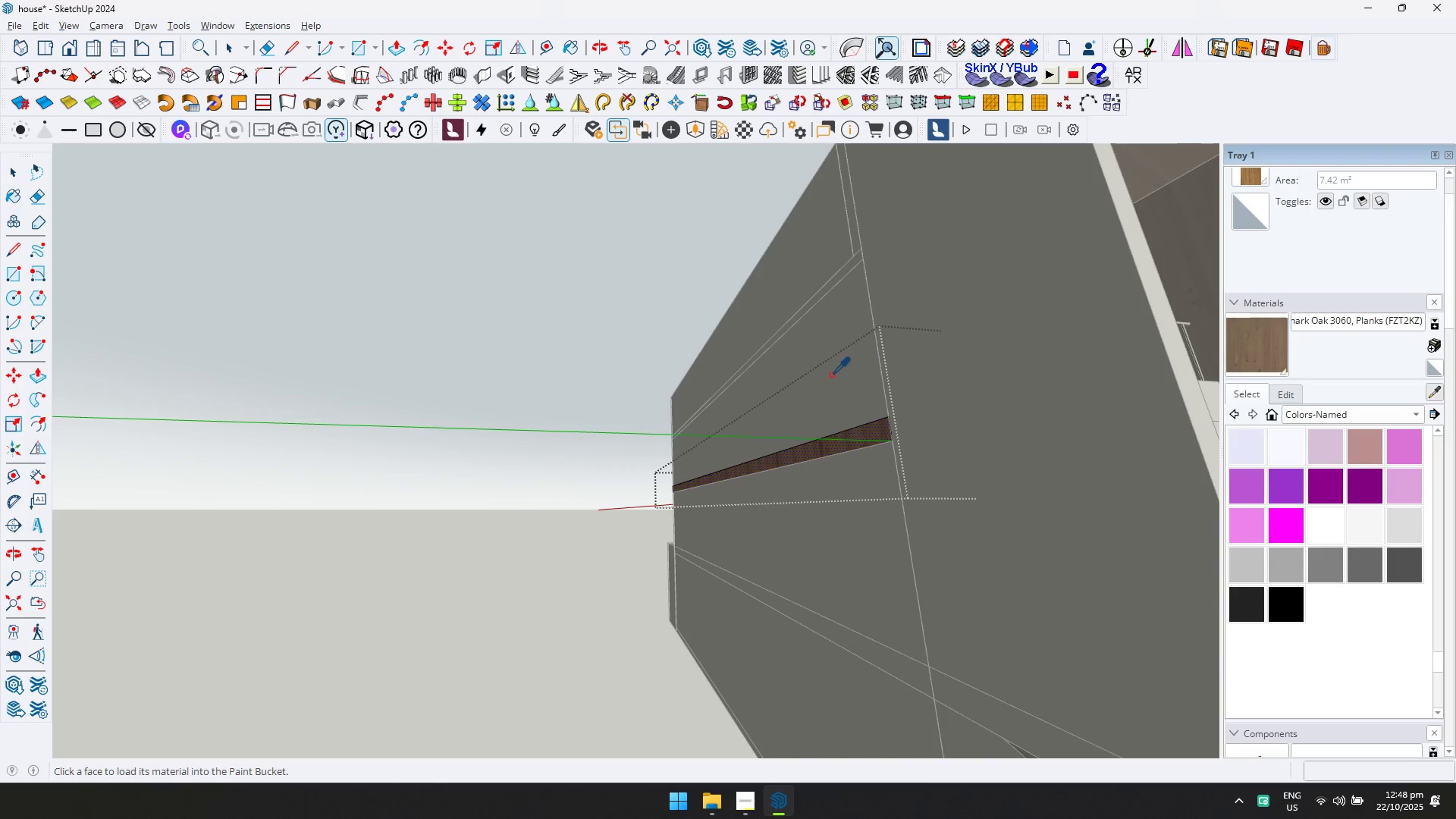 
left_click([826, 375])
 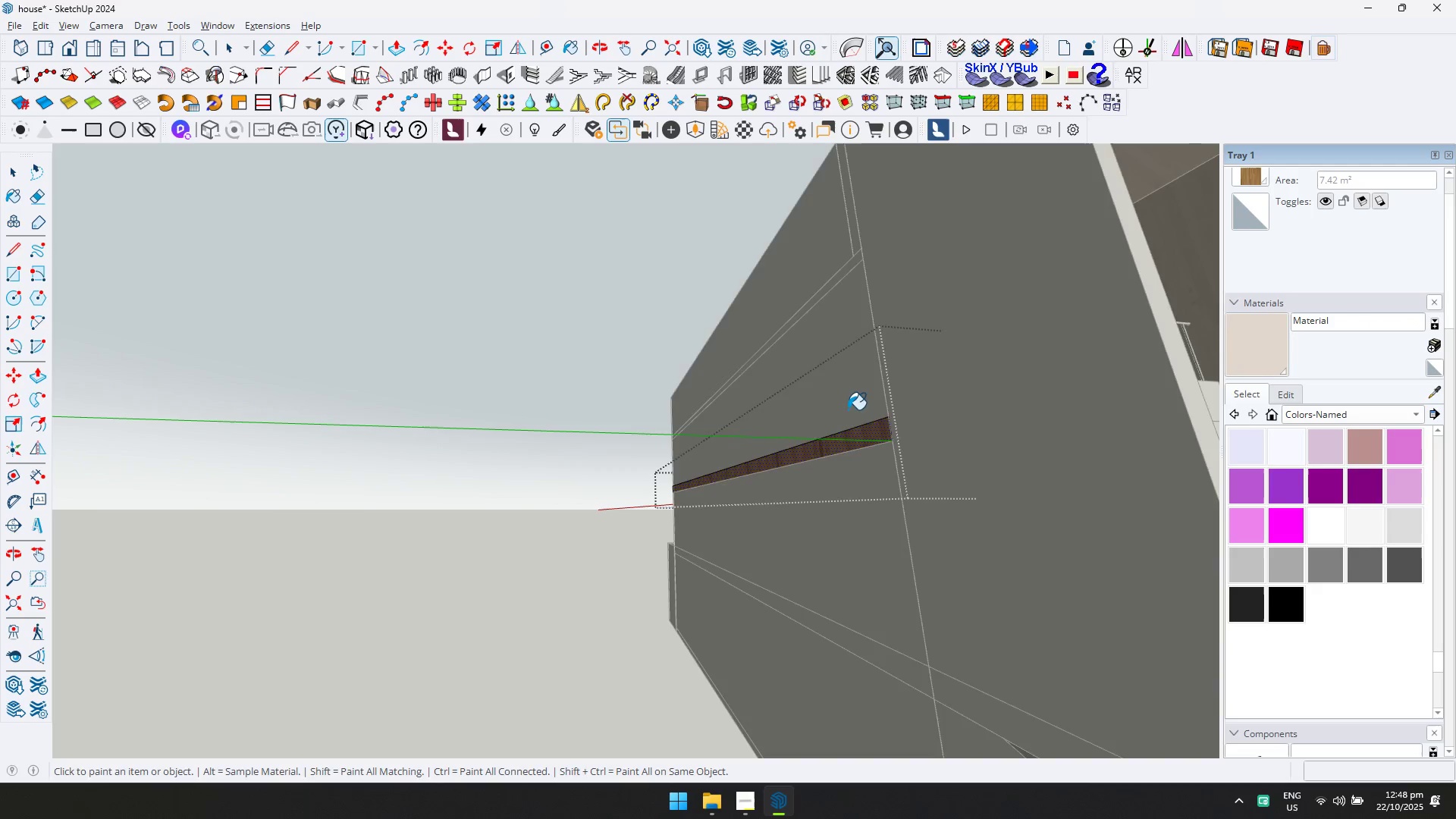 
key(D)
 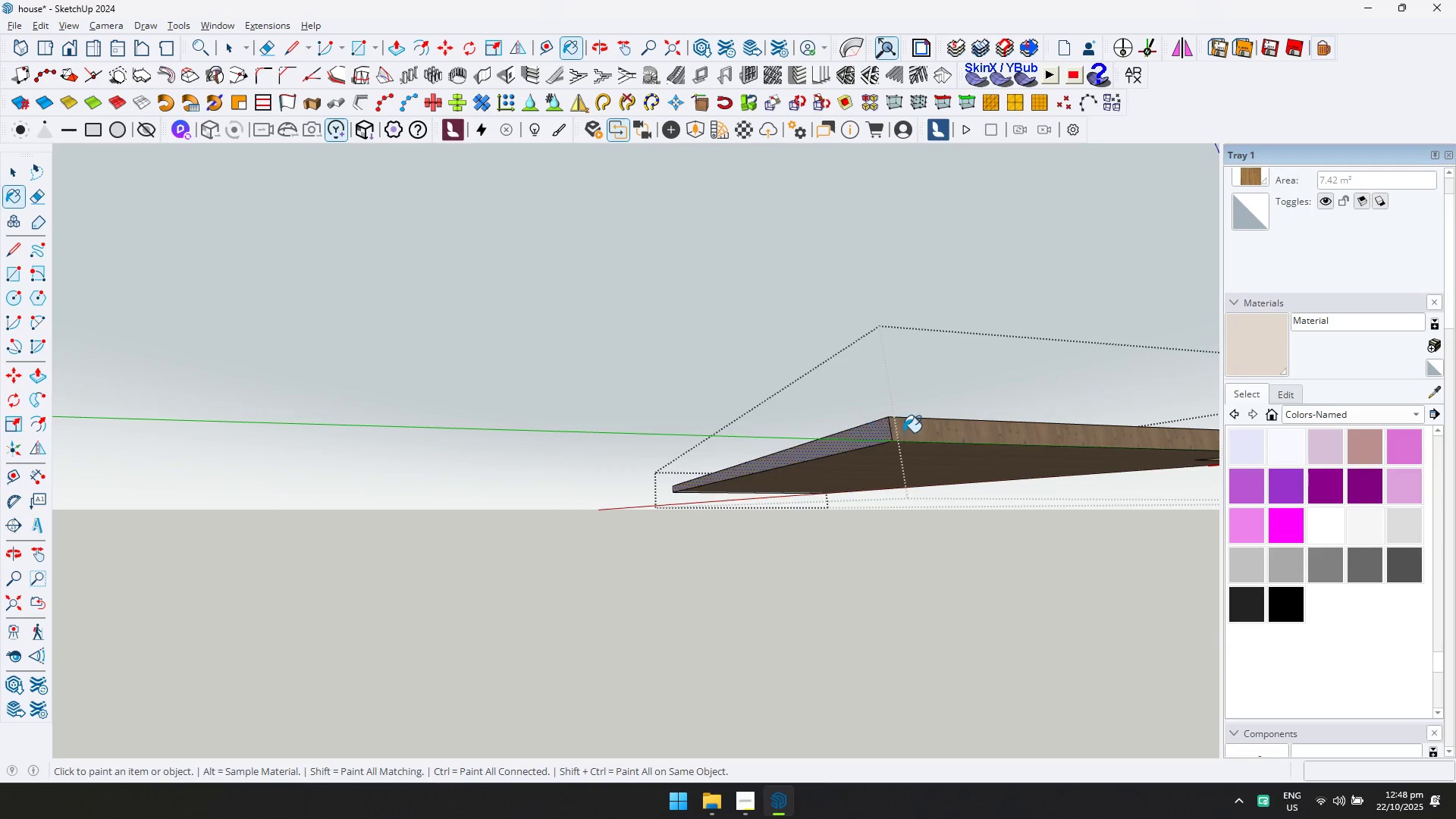 
double_click([912, 431])
 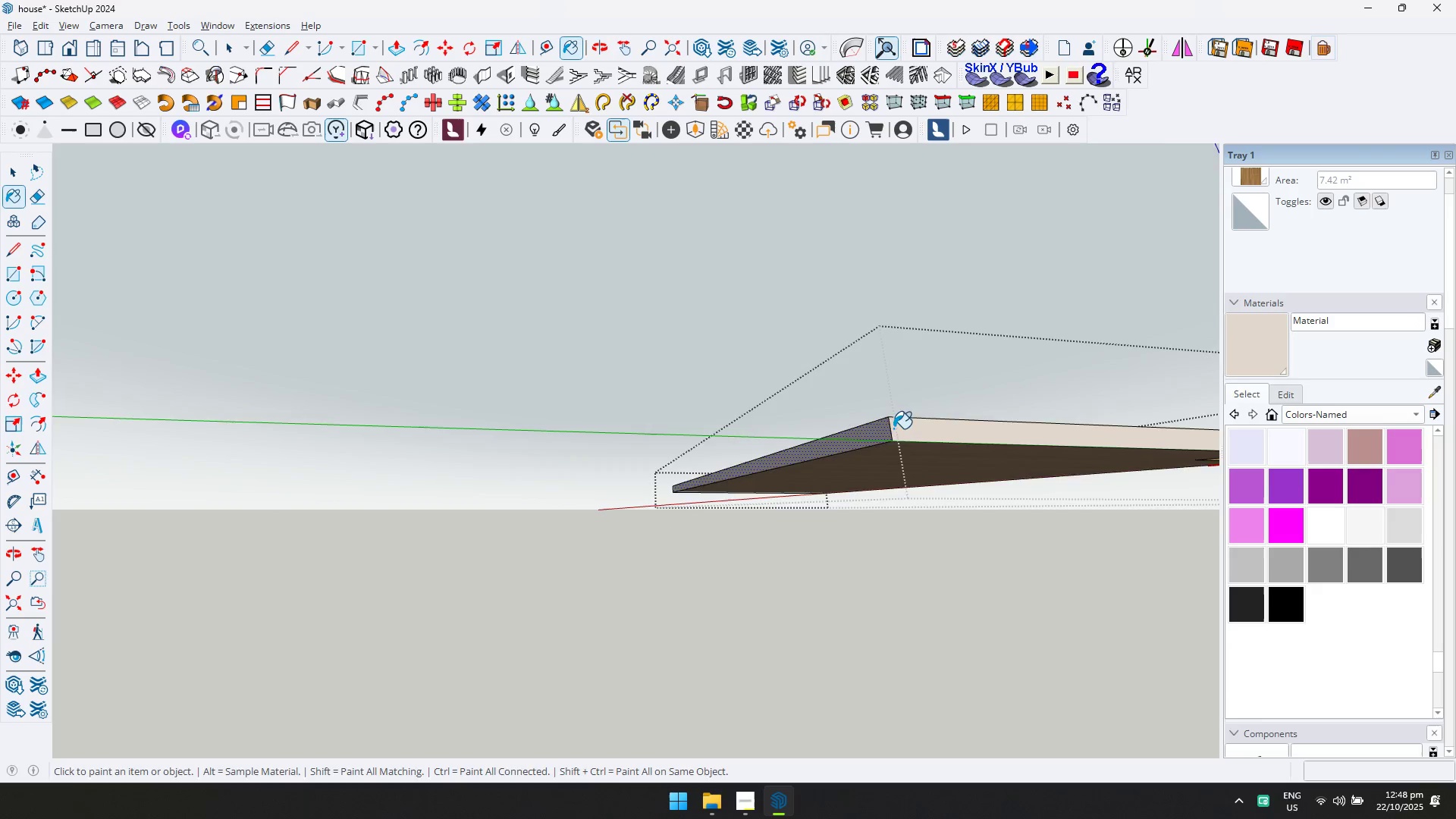 
scroll: coordinate [689, 481], scroll_direction: up, amount: 13.0
 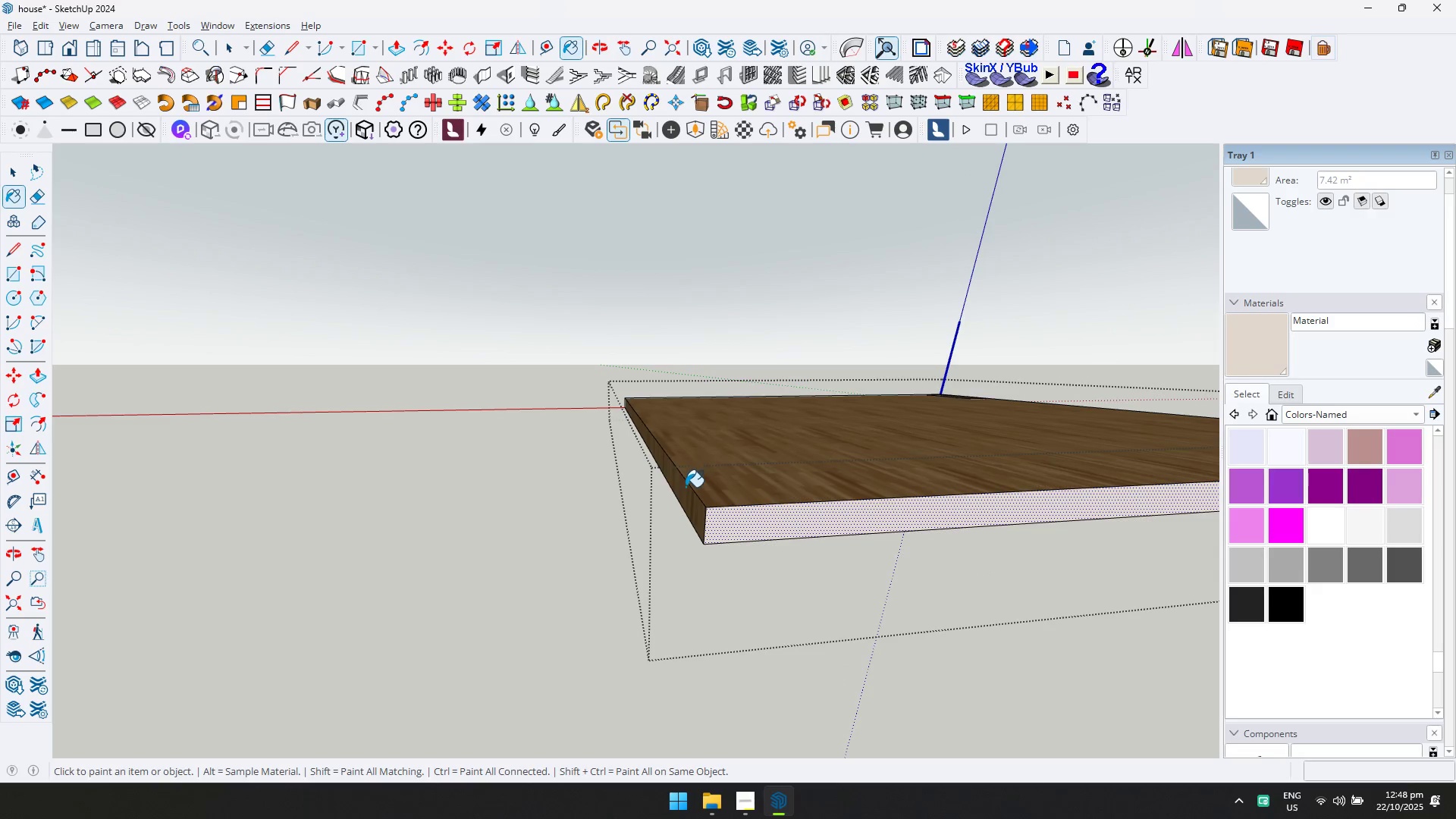 
left_click([683, 488])
 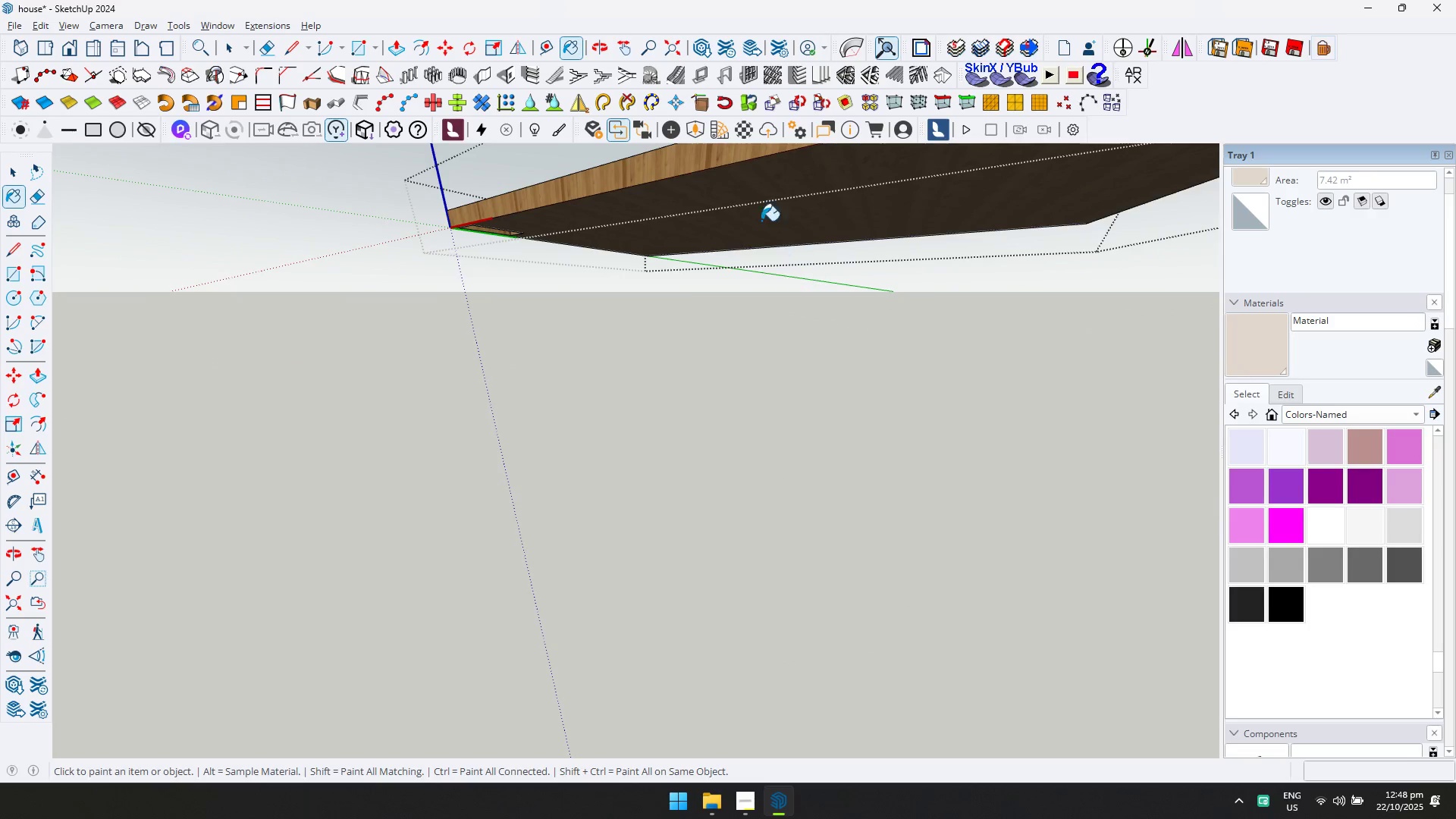 
left_click([669, 169])
 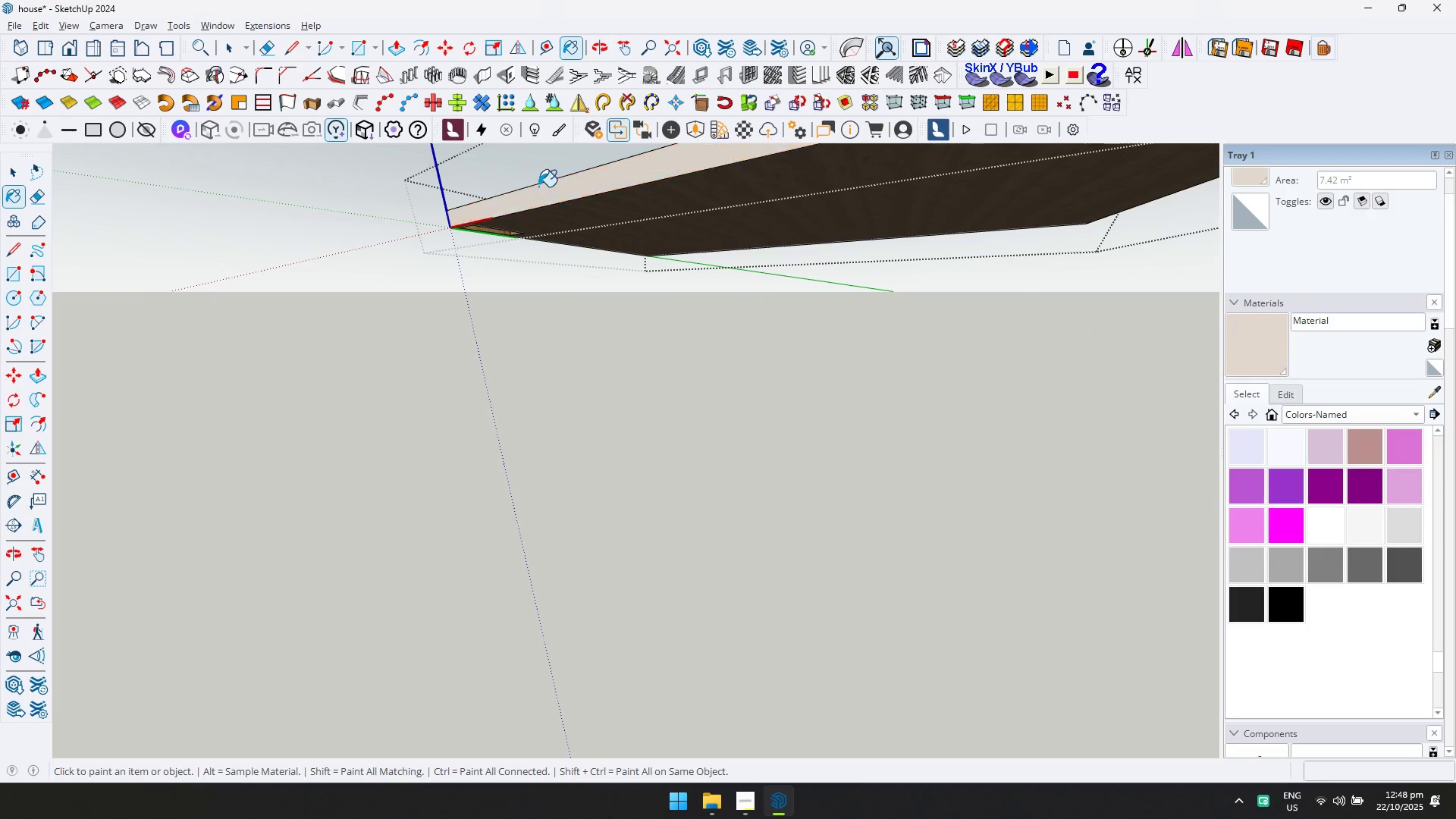 
scroll: coordinate [717, 348], scroll_direction: down, amount: 17.0
 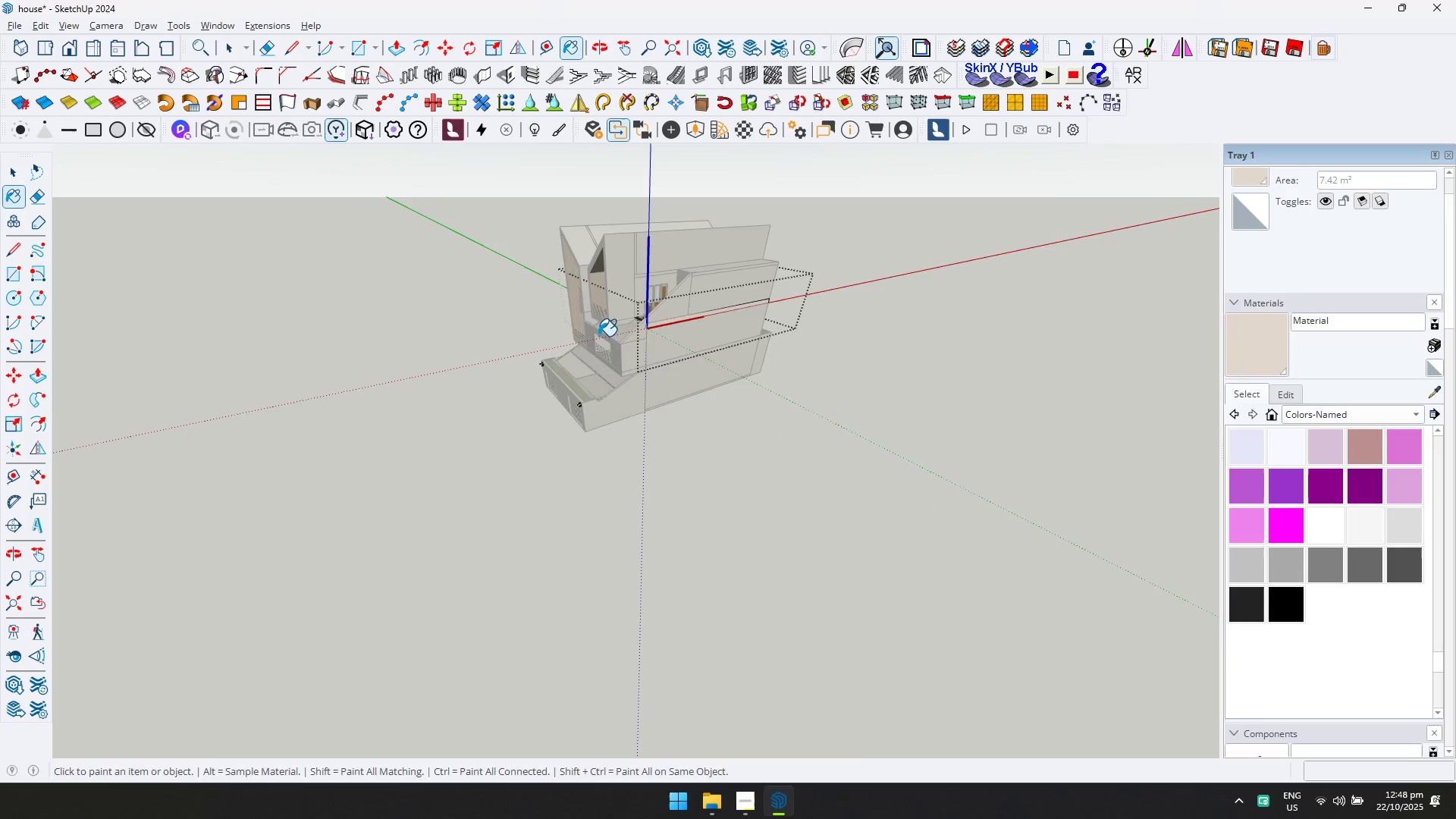 
key(D)
 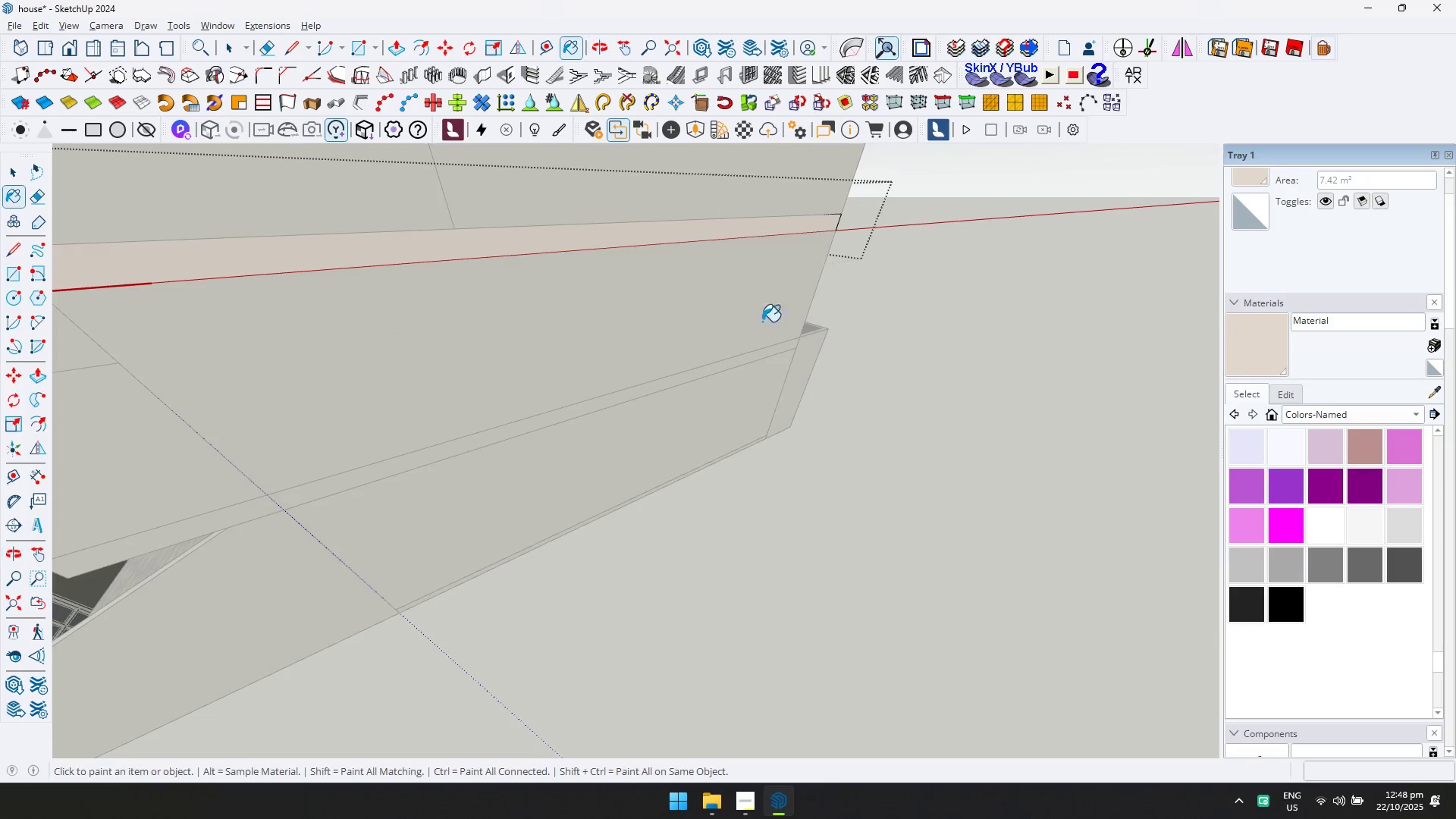 
key(Escape)
 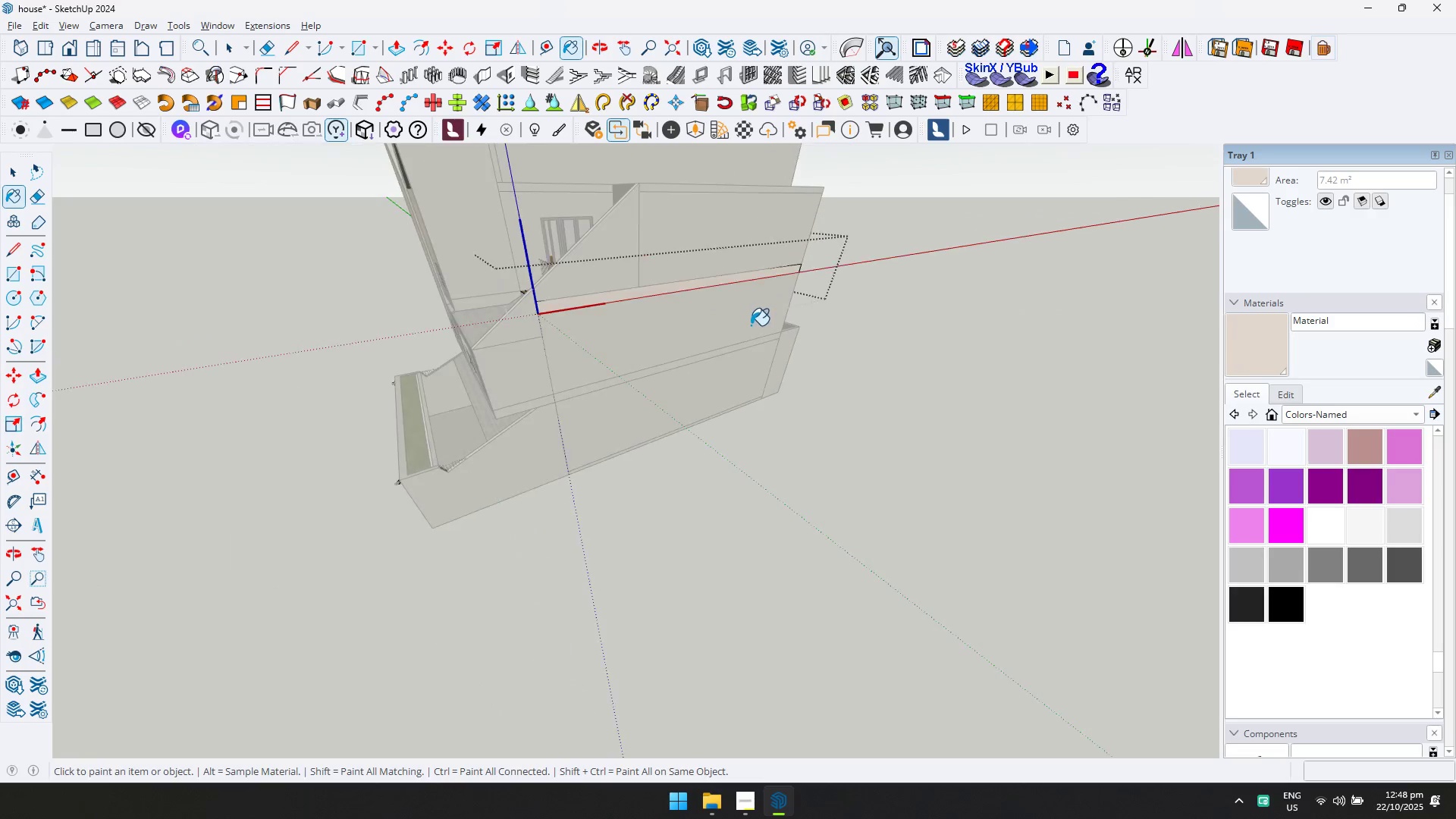 
key(Escape)
 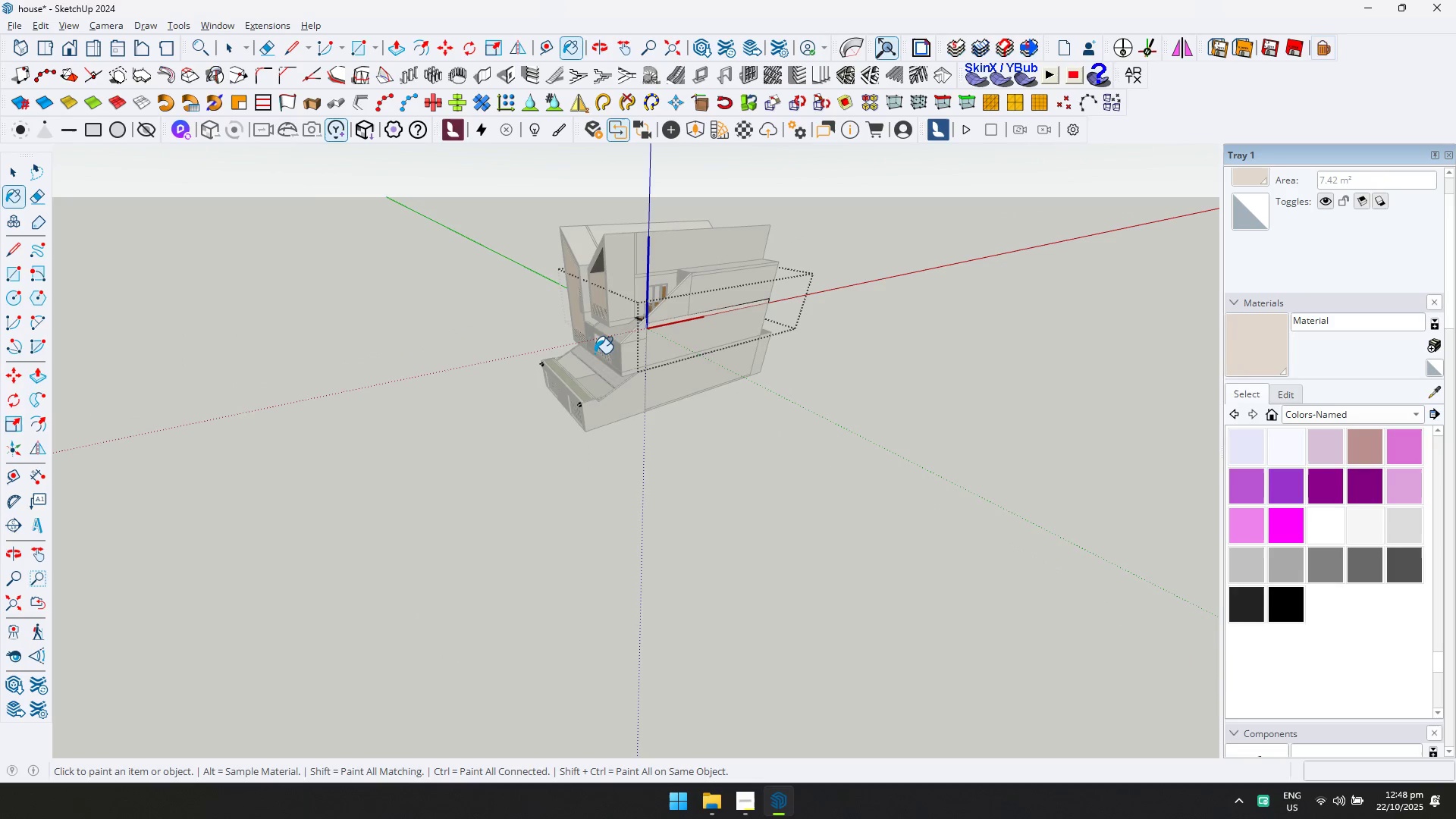 
key(Escape)
 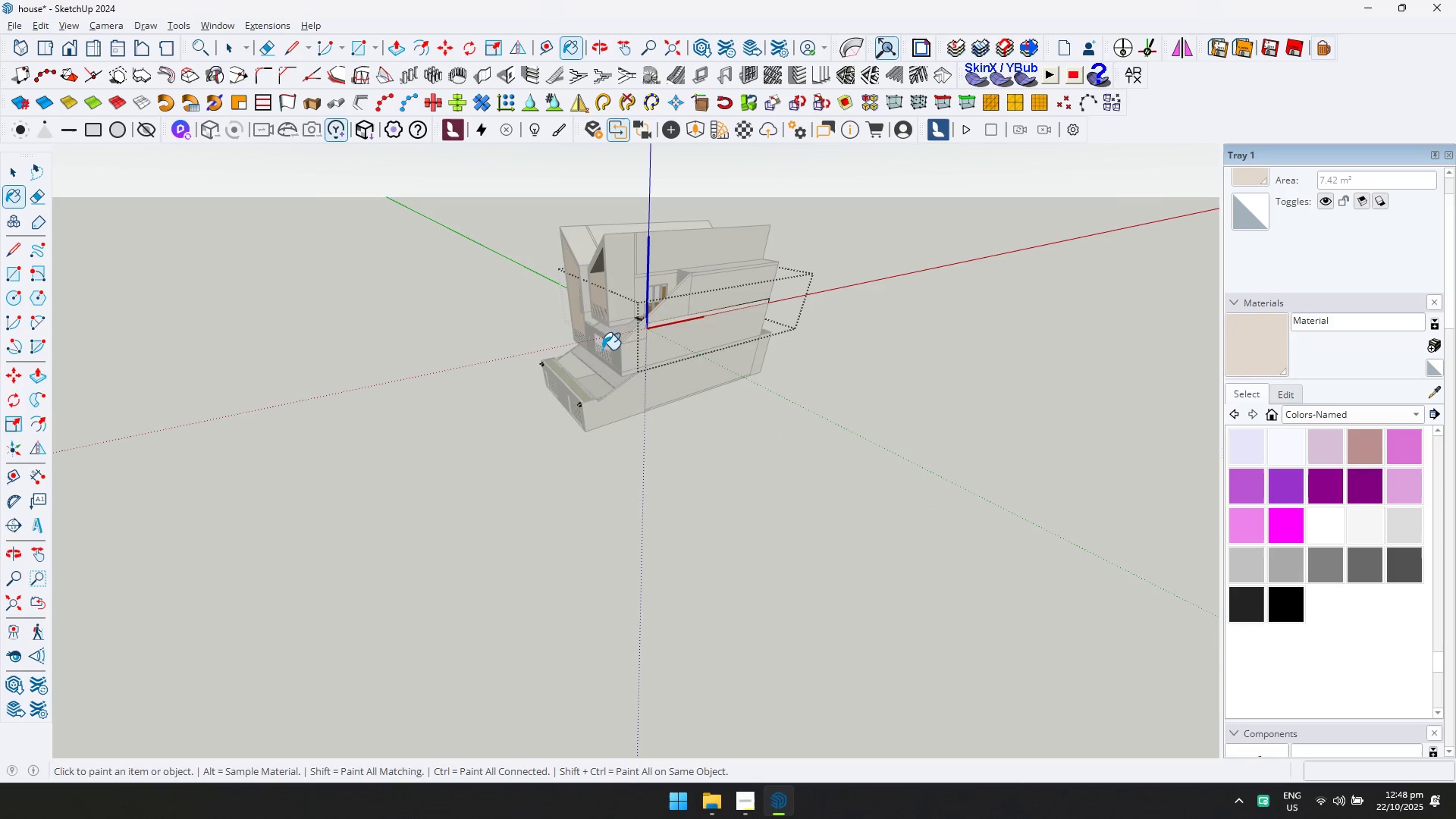 
key(Escape)
 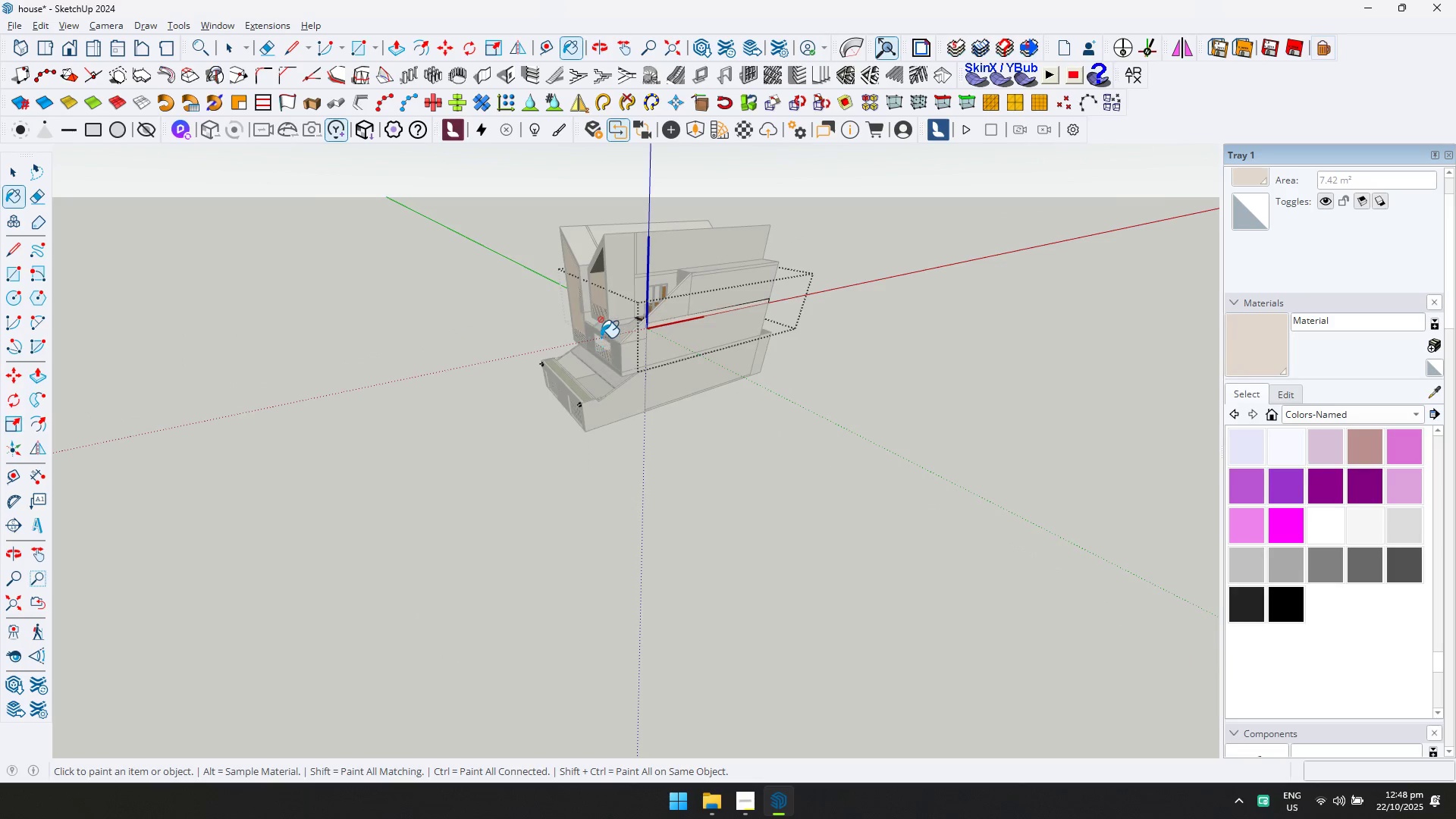 
key(Space)
 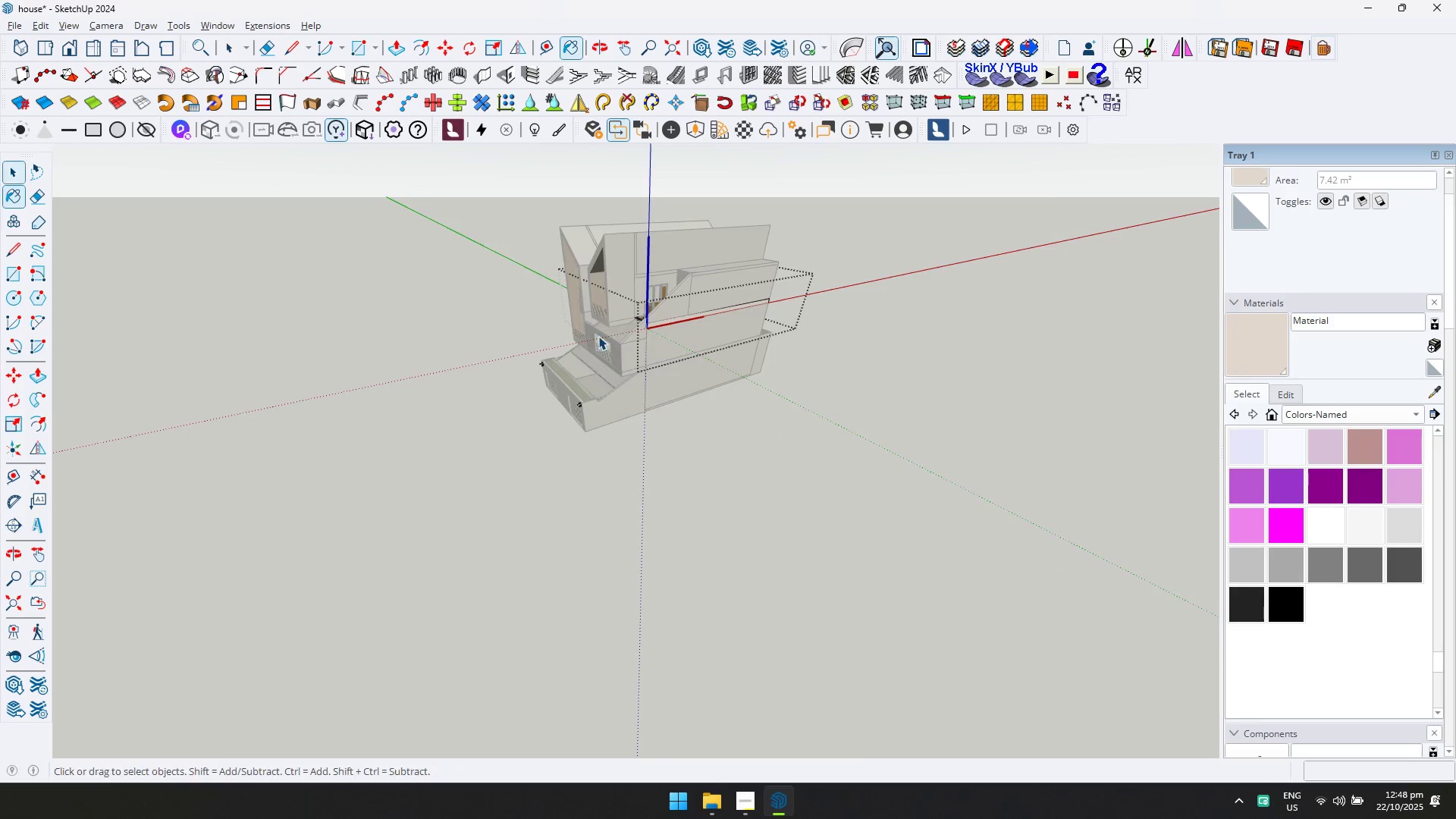 
key(Escape)
 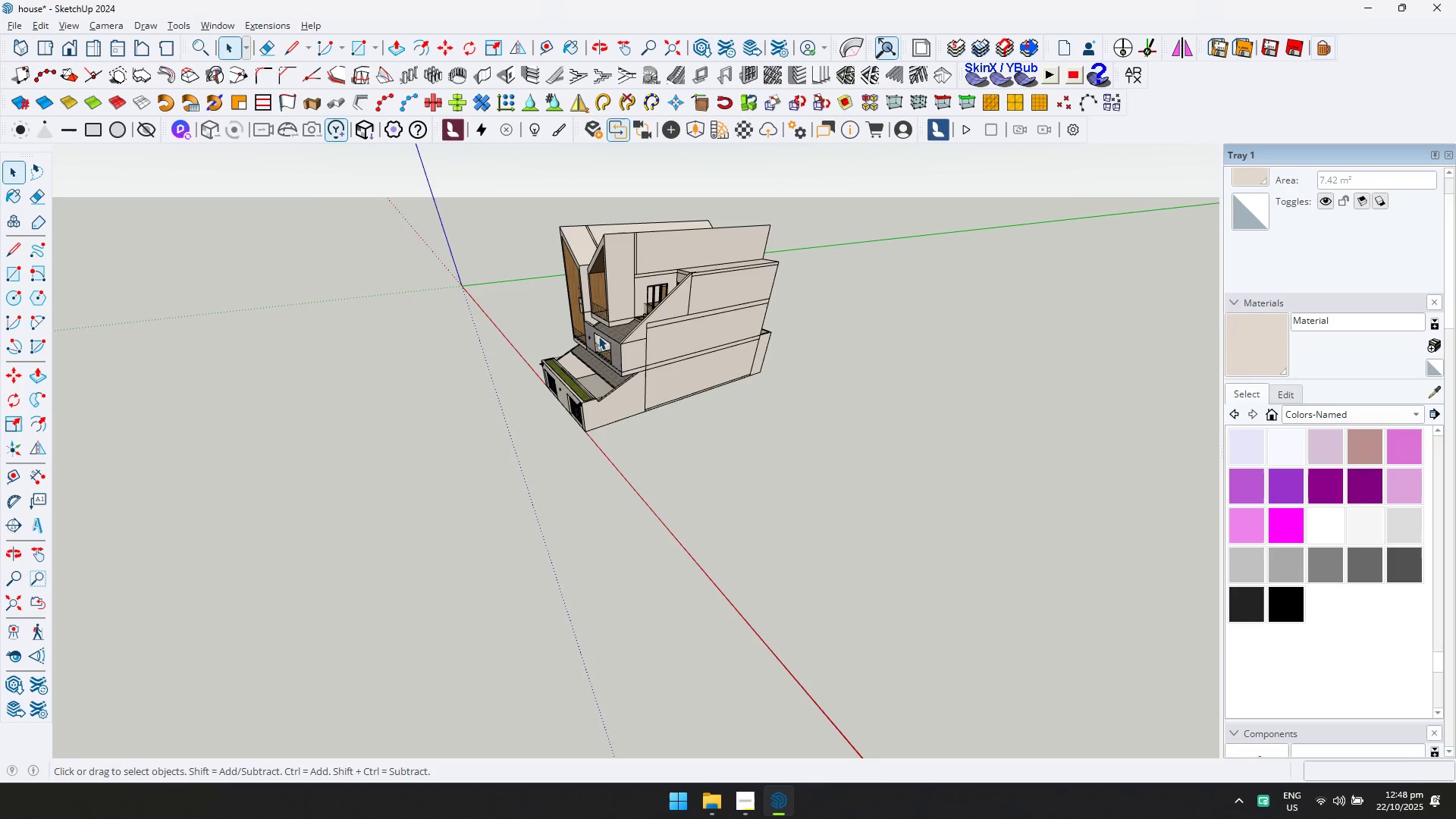 
key(Escape)
 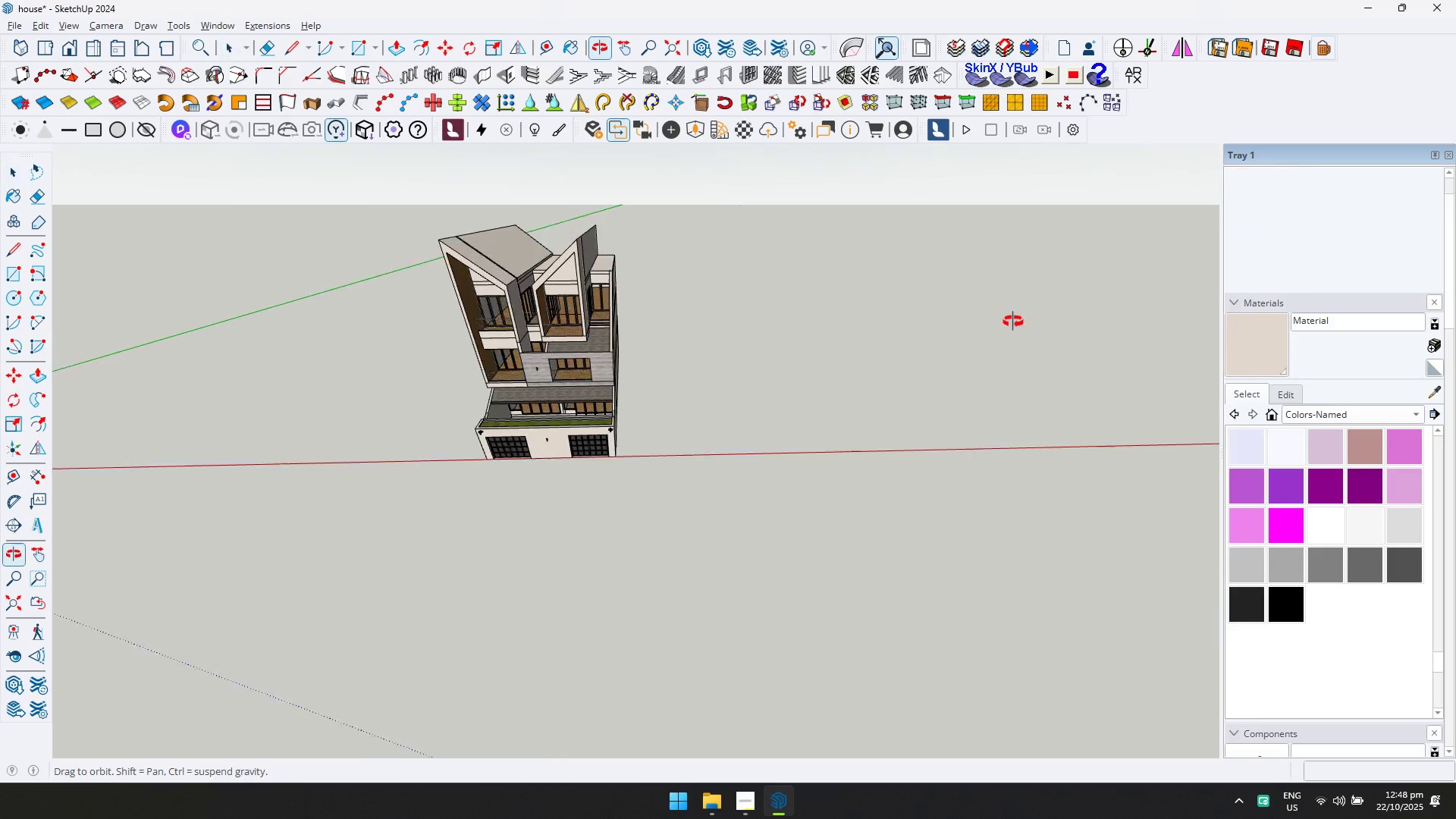 
scroll: coordinate [513, 358], scroll_direction: up, amount: 12.0
 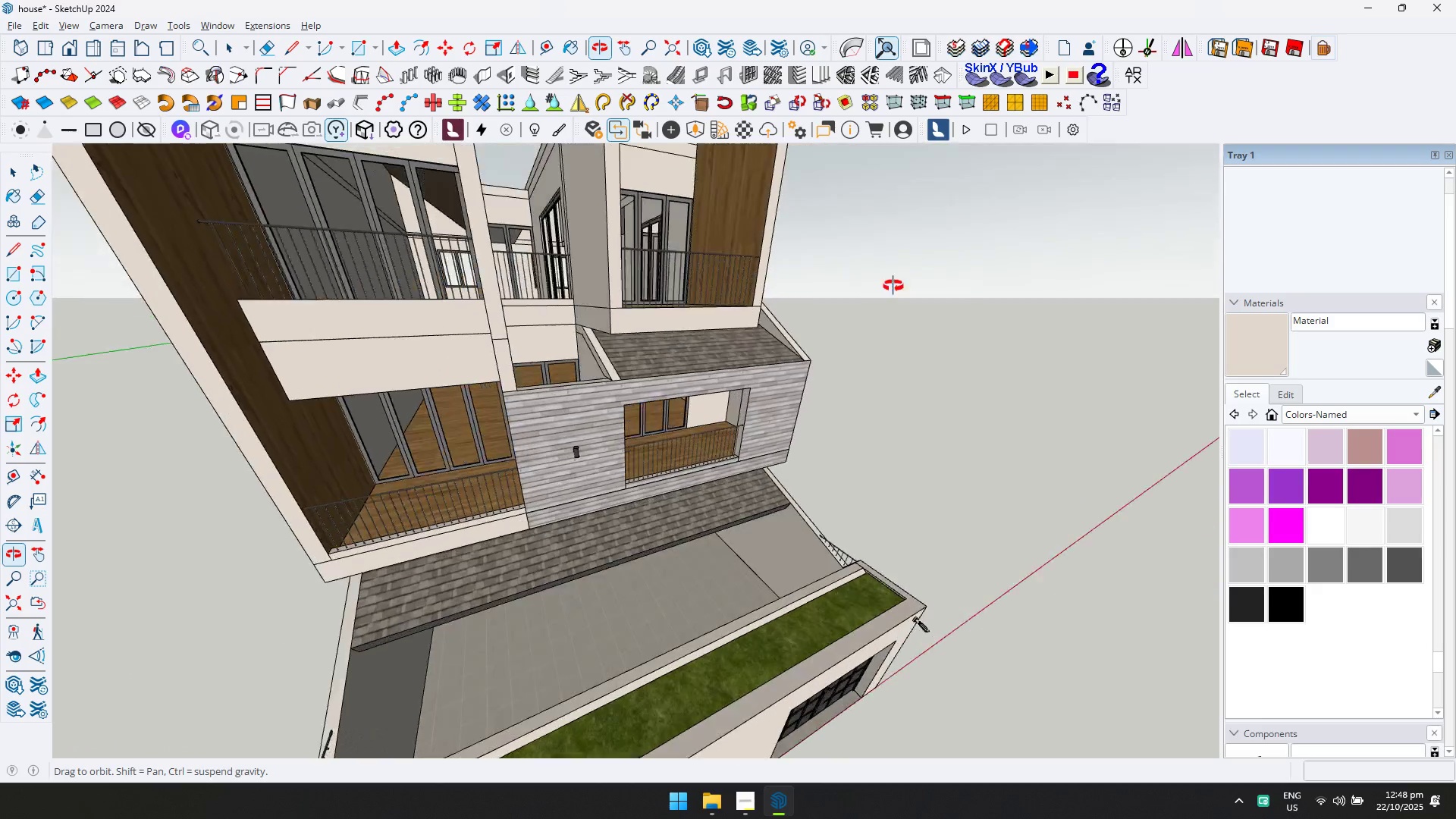 
hold_key(key=ShiftLeft, duration=0.3)
 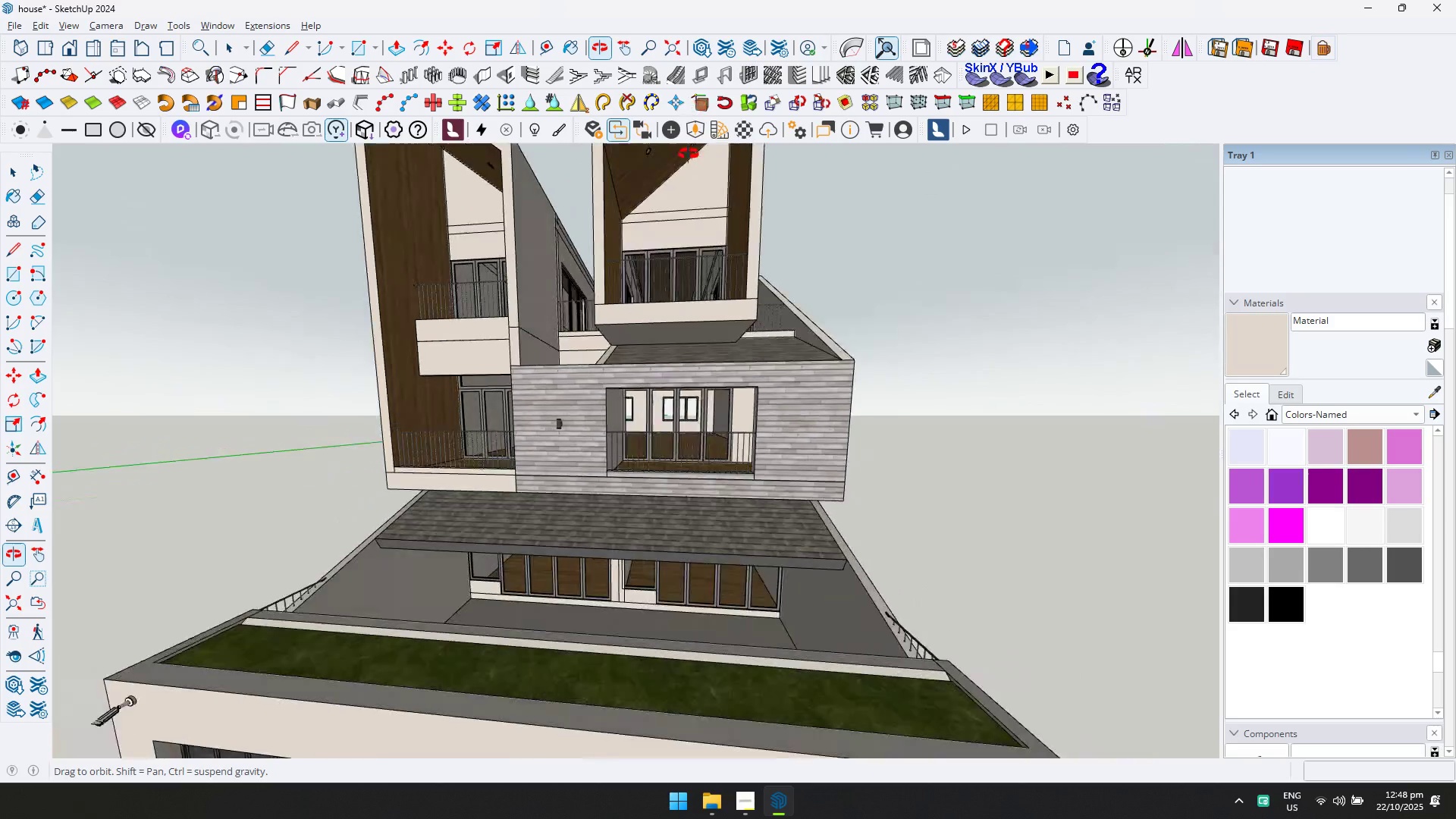 
scroll: coordinate [689, 277], scroll_direction: down, amount: 7.0
 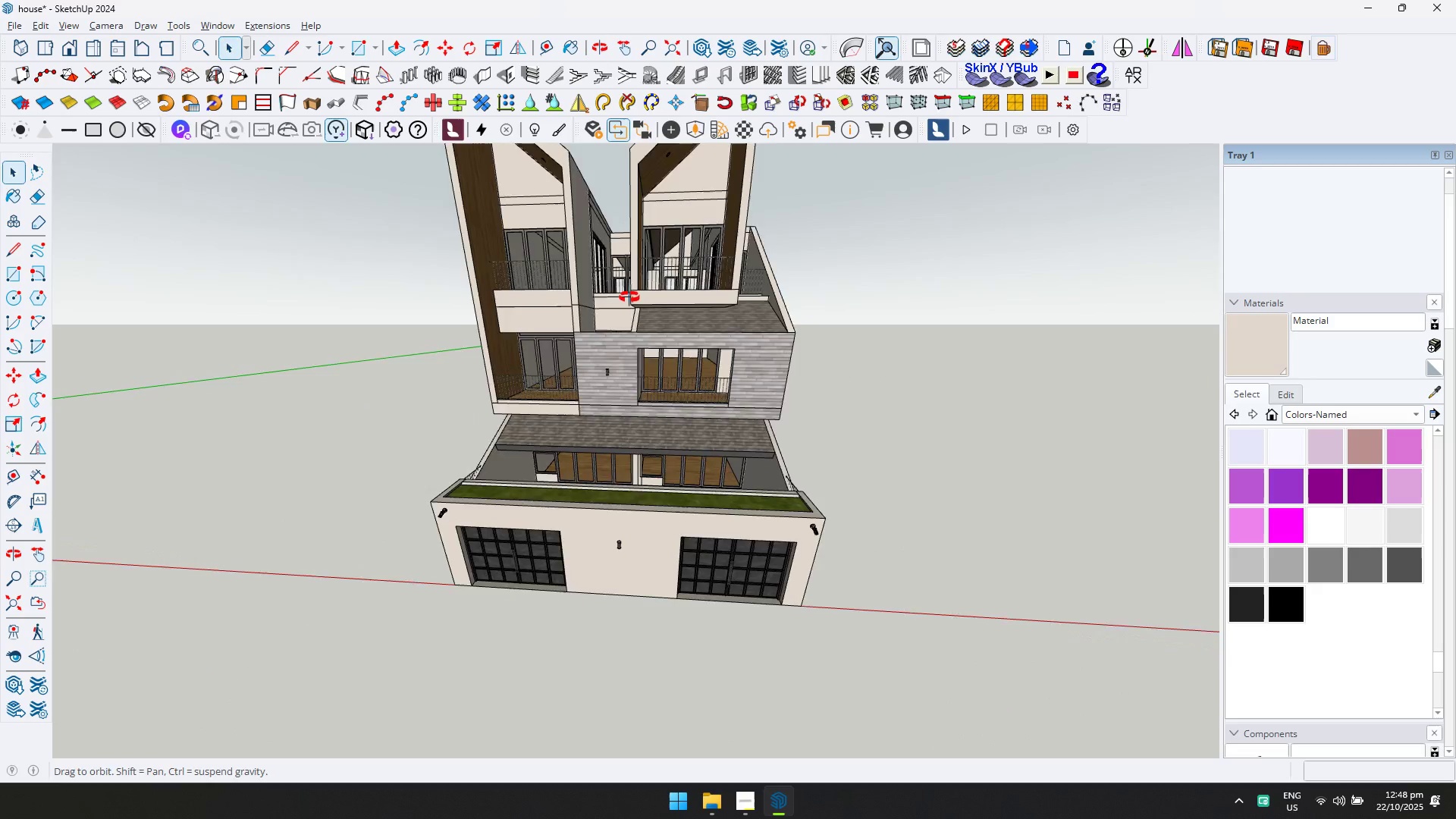 
key(Shift+ShiftLeft)
 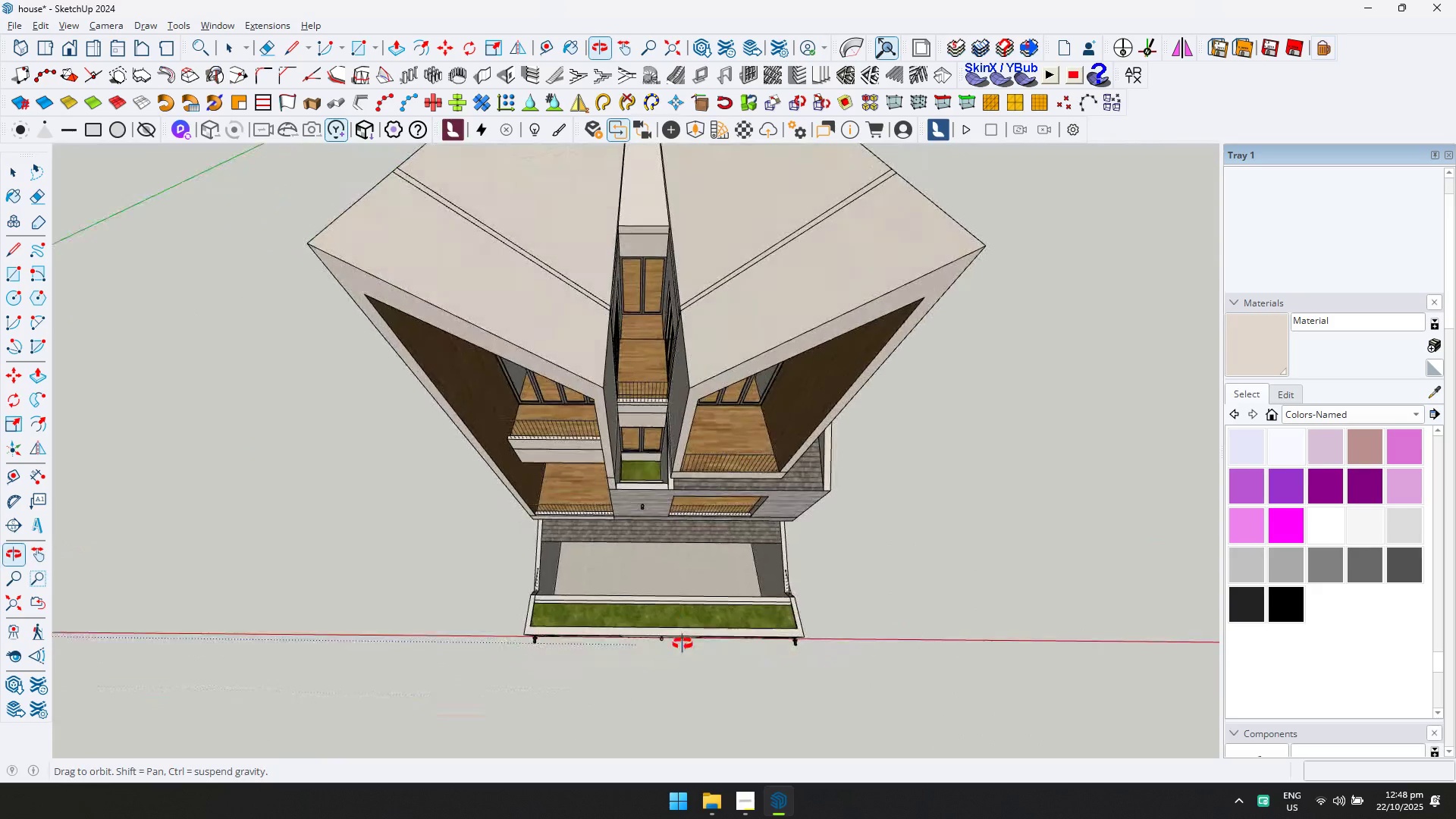 
scroll: coordinate [656, 367], scroll_direction: down, amount: 3.0
 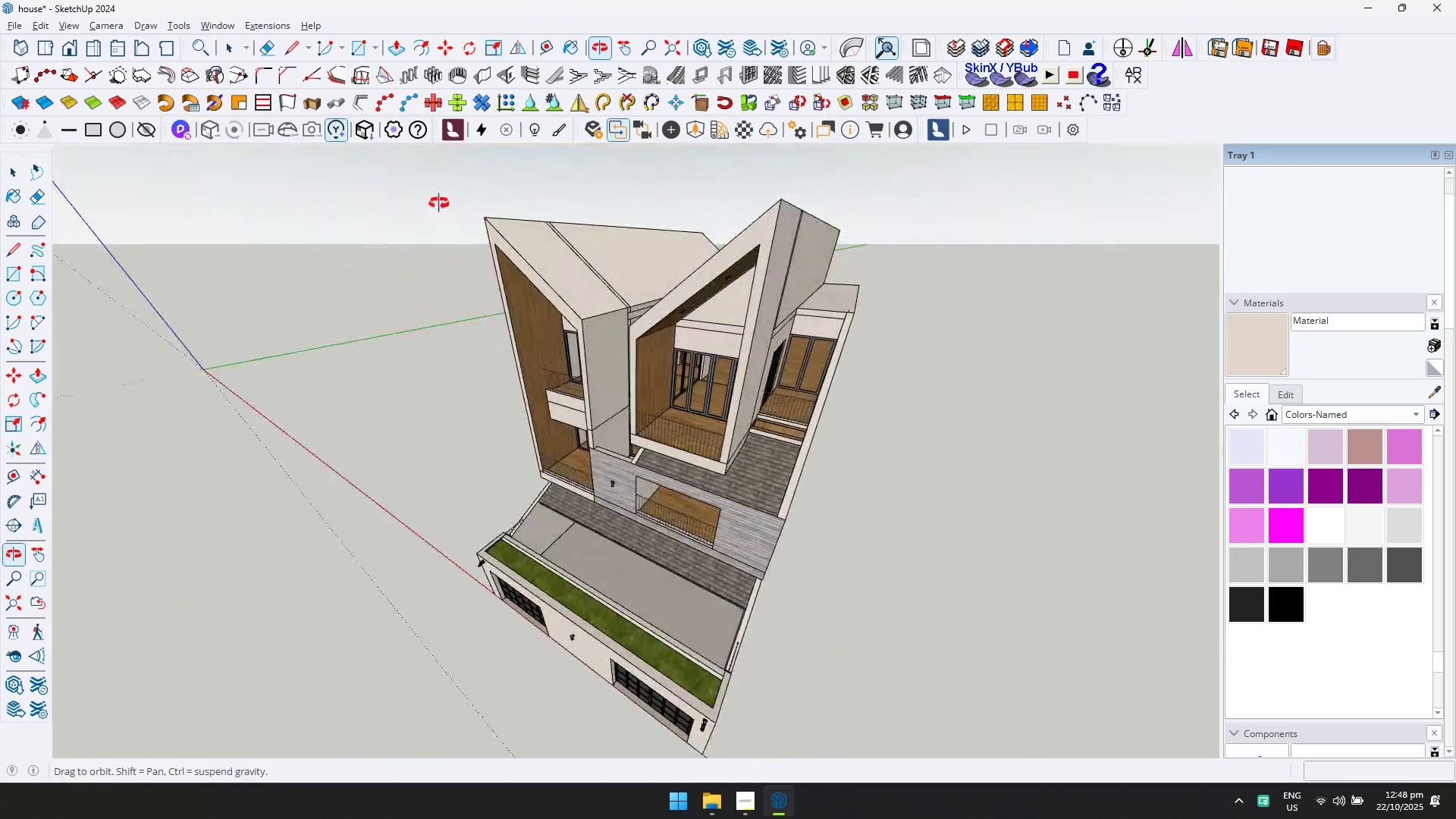 
scroll: coordinate [655, 402], scroll_direction: up, amount: 6.0
 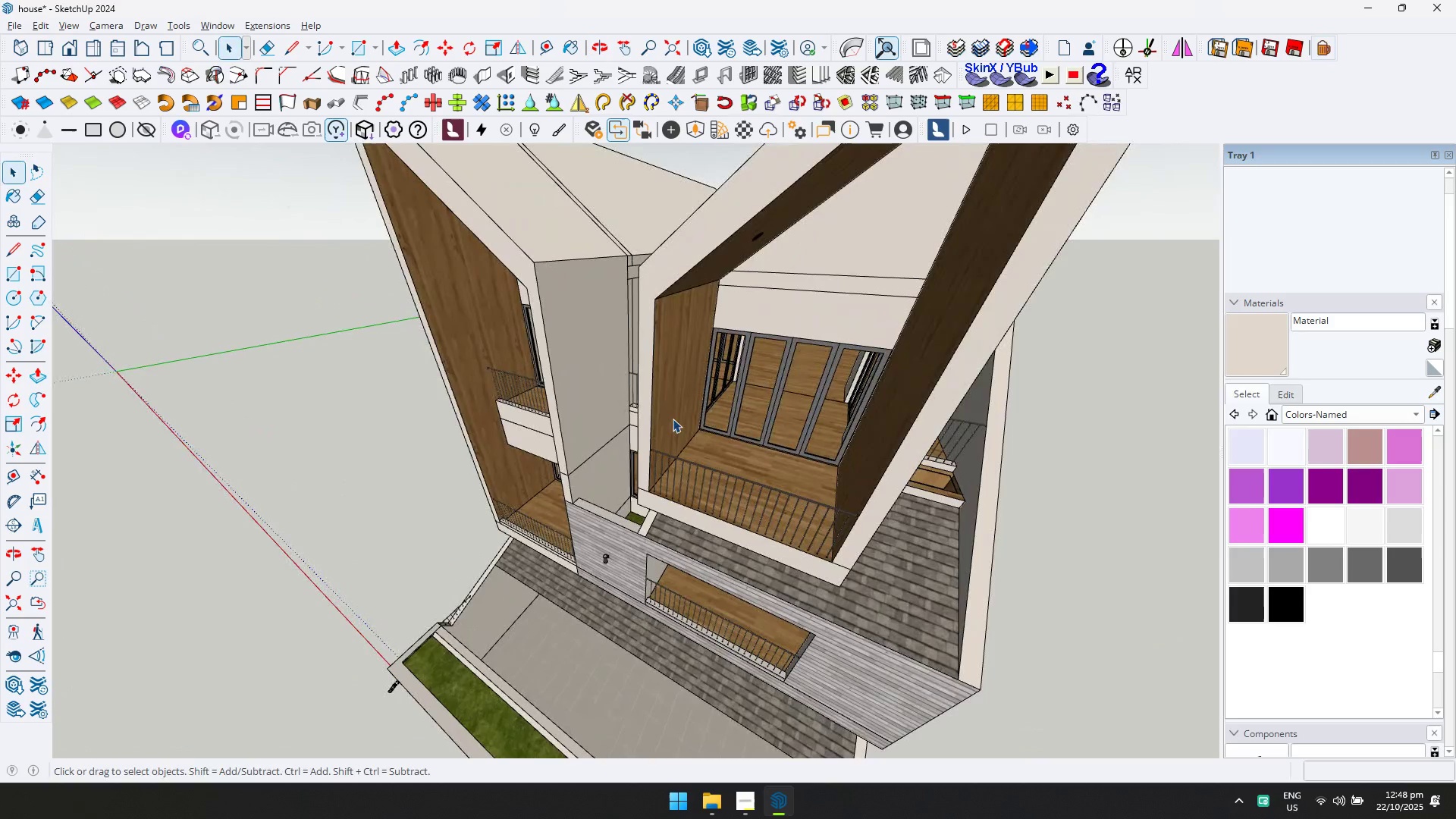 
key(Alt+AltLeft)
 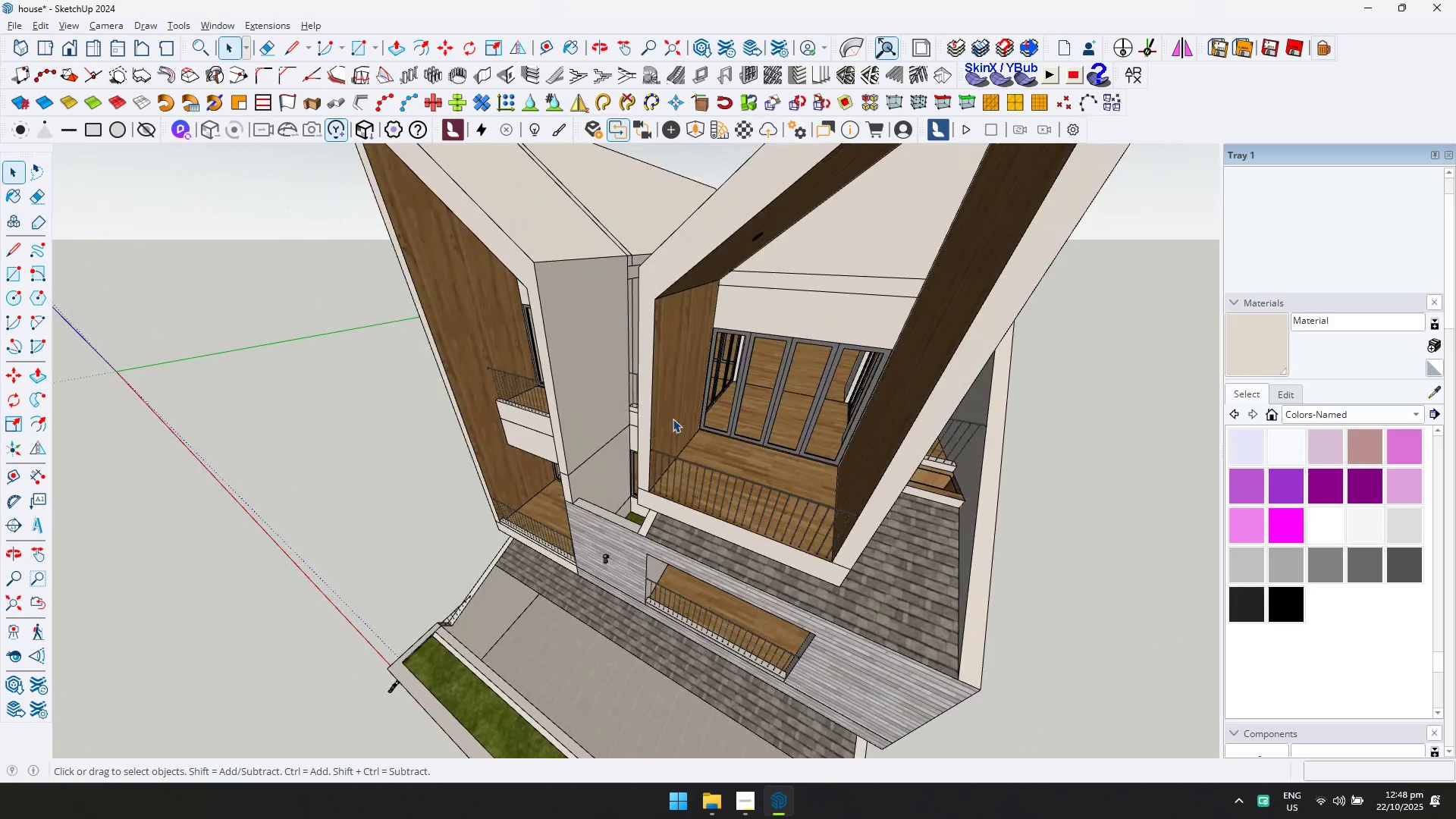 
key(Alt+Tab)